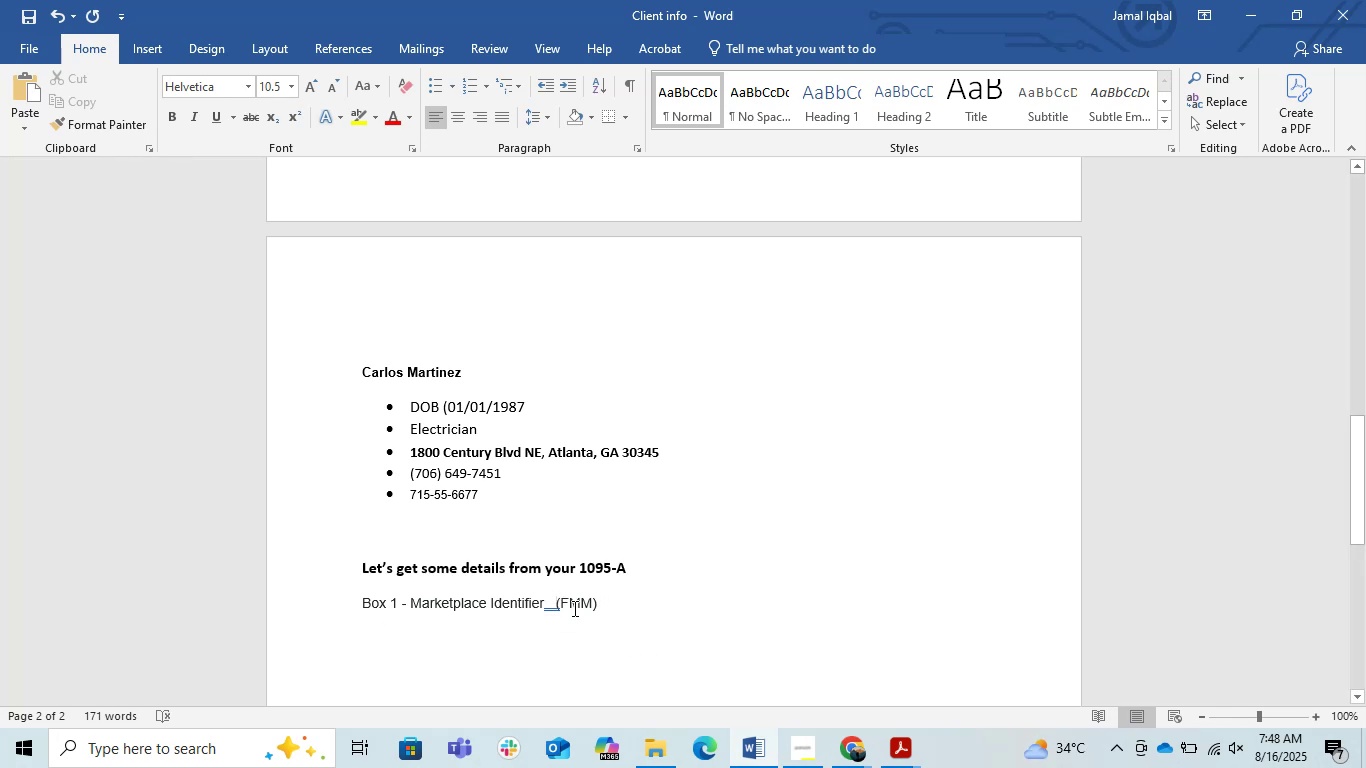 
key(Backspace)
 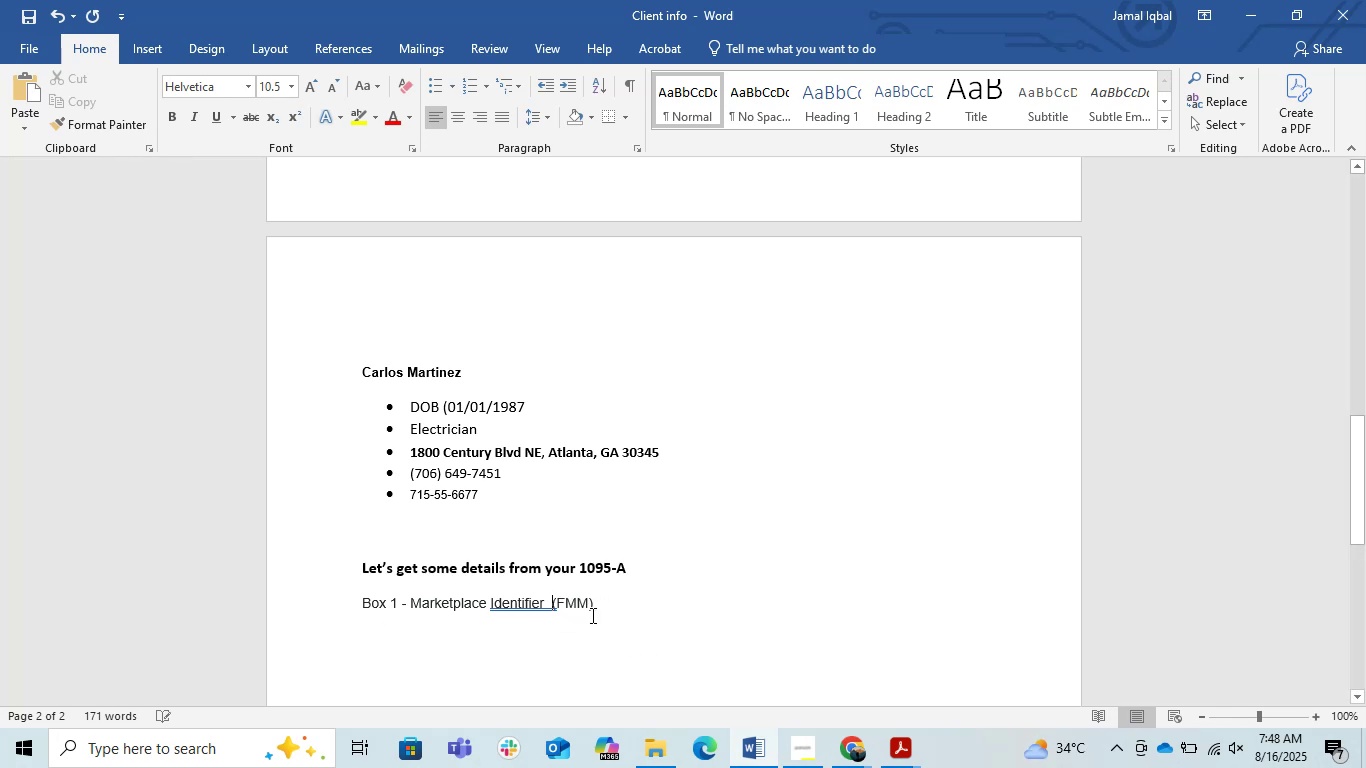 
key(Backspace)
 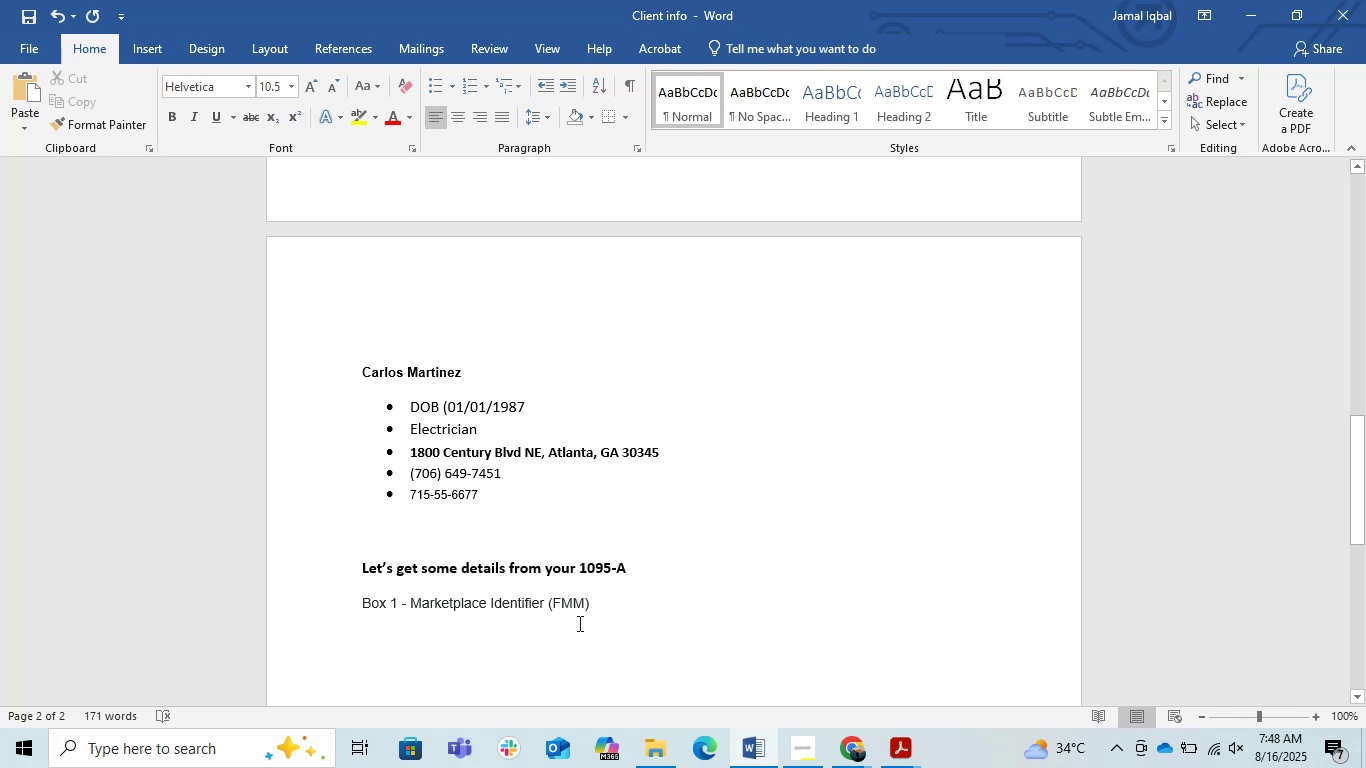 
left_click([634, 597])
 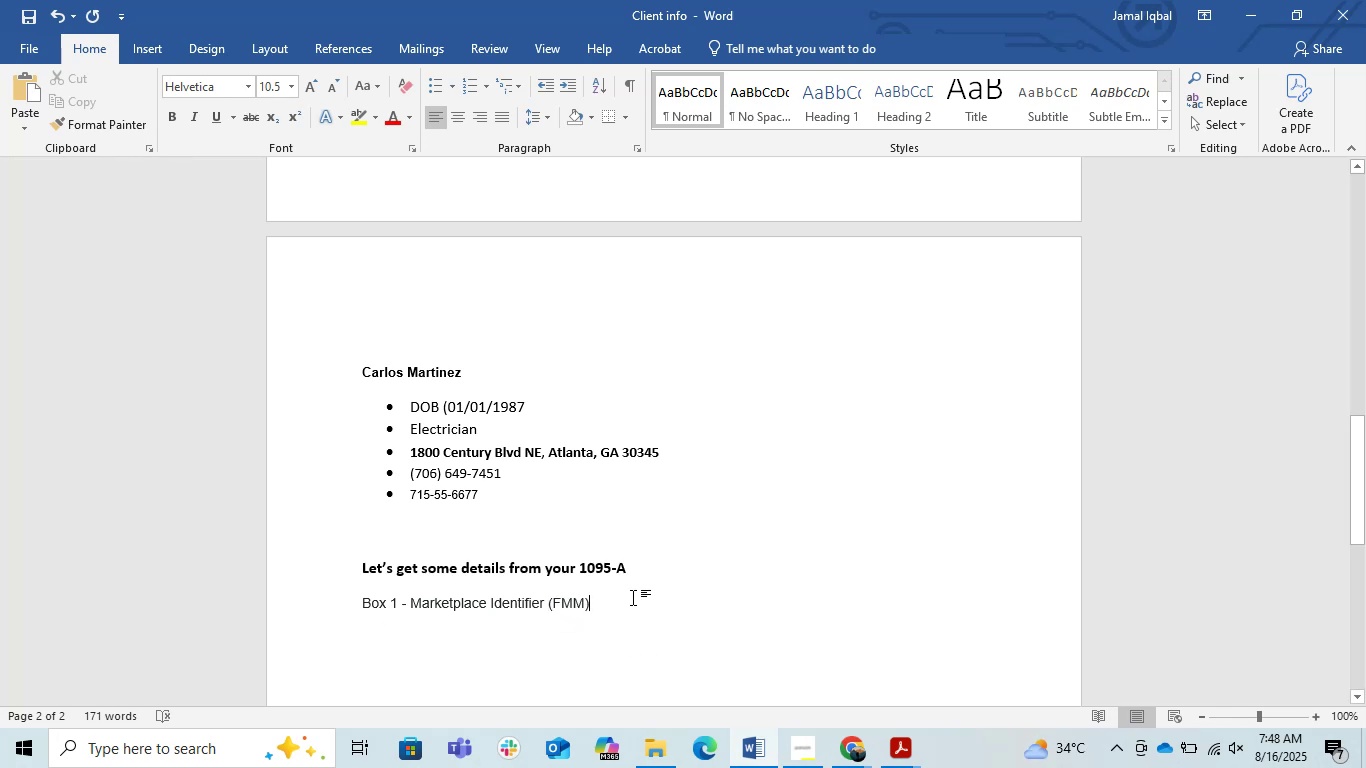 
key(Enter)
 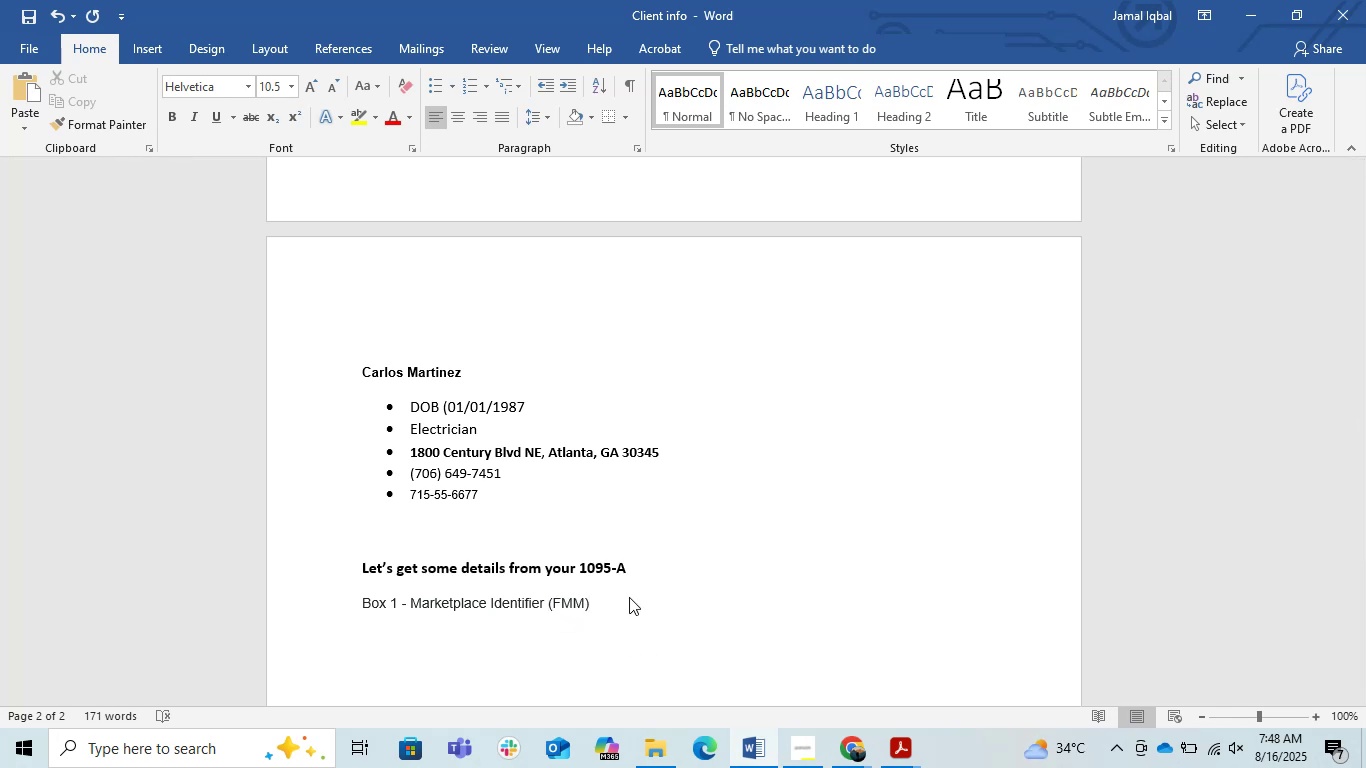 
key(Meta+MetaLeft)
 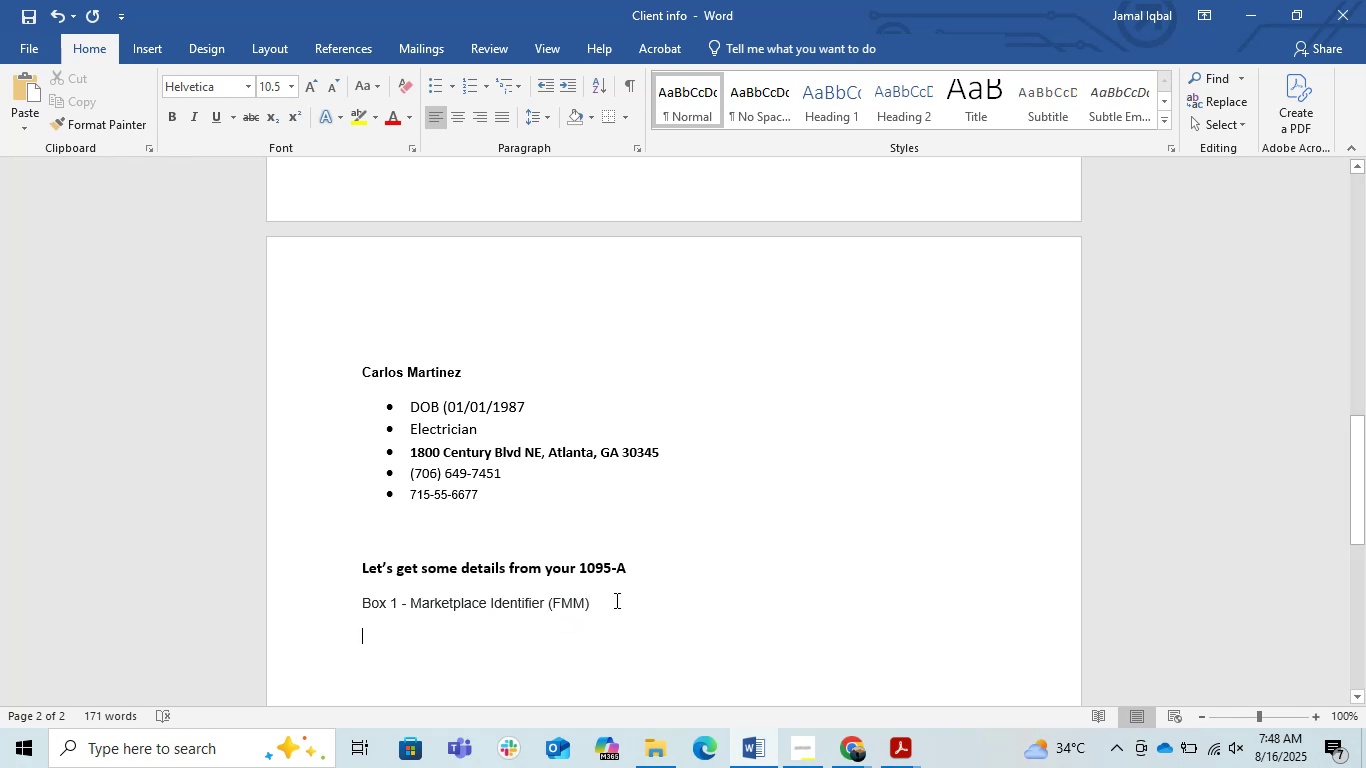 
key(Meta+Tab)
 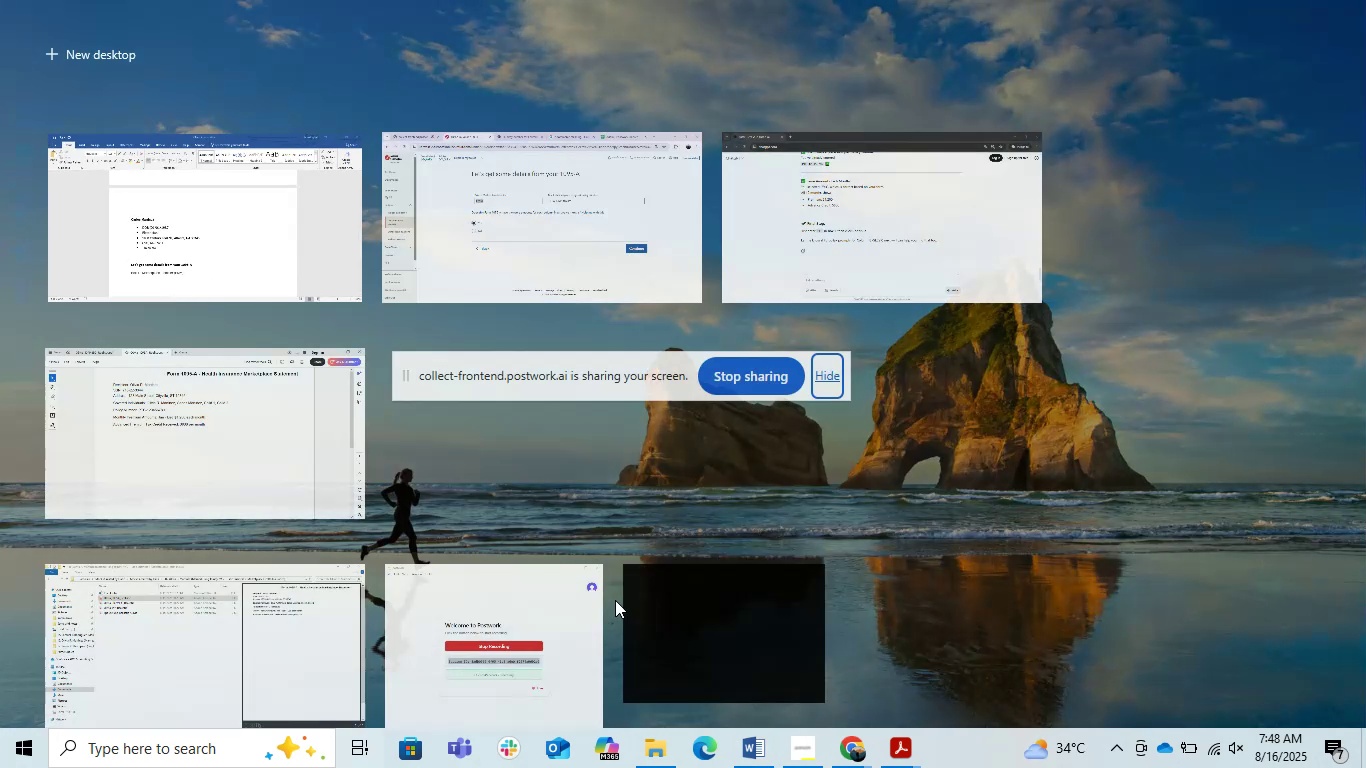 
key(Alt+AltLeft)
 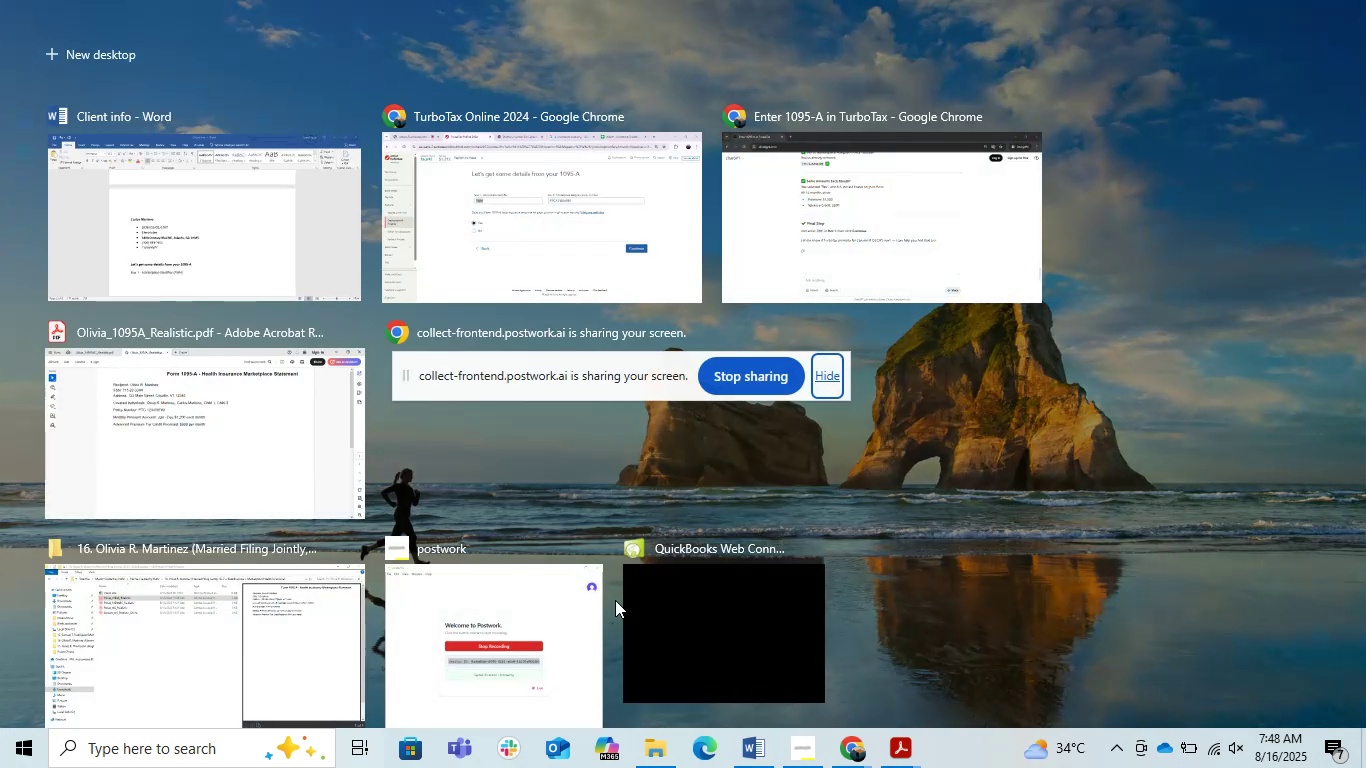 
key(Alt+Tab)
 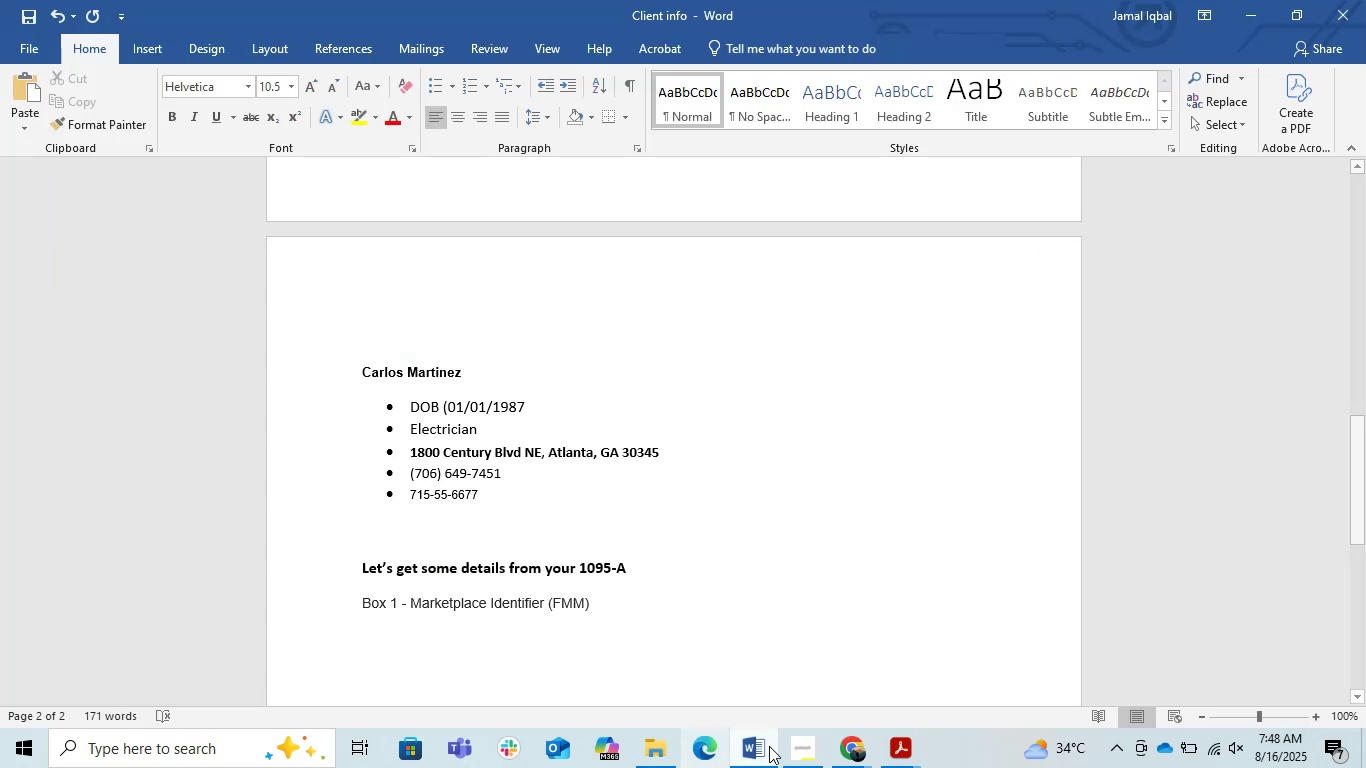 
left_click([755, 745])
 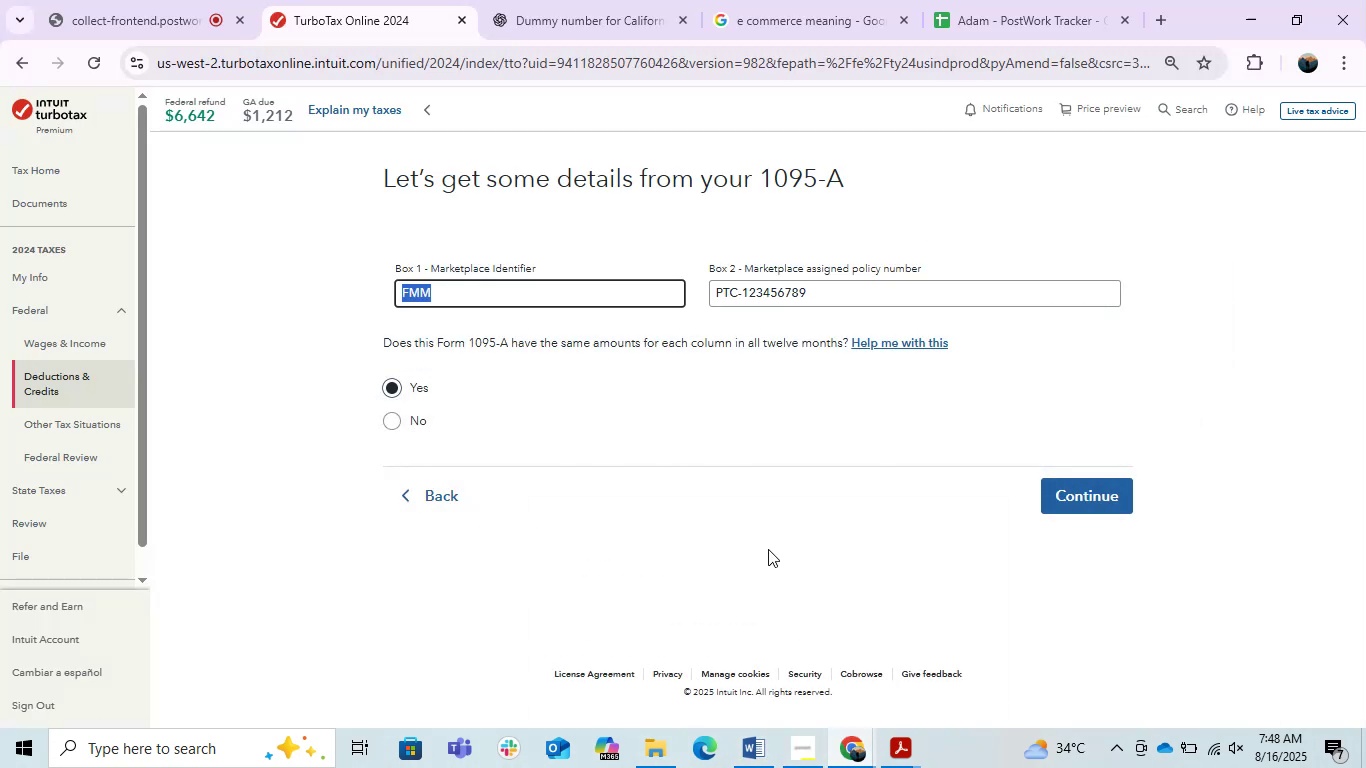 
left_click([724, 433])
 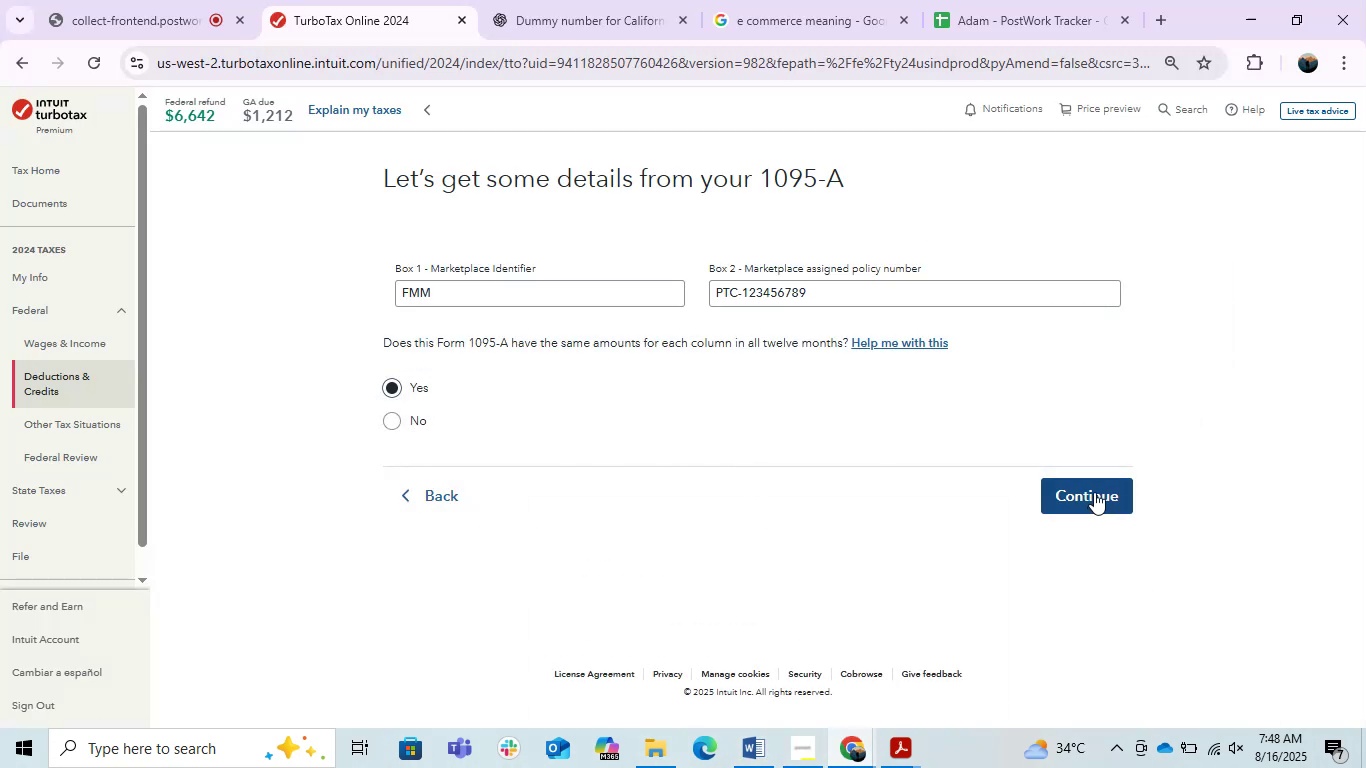 
left_click([1107, 492])
 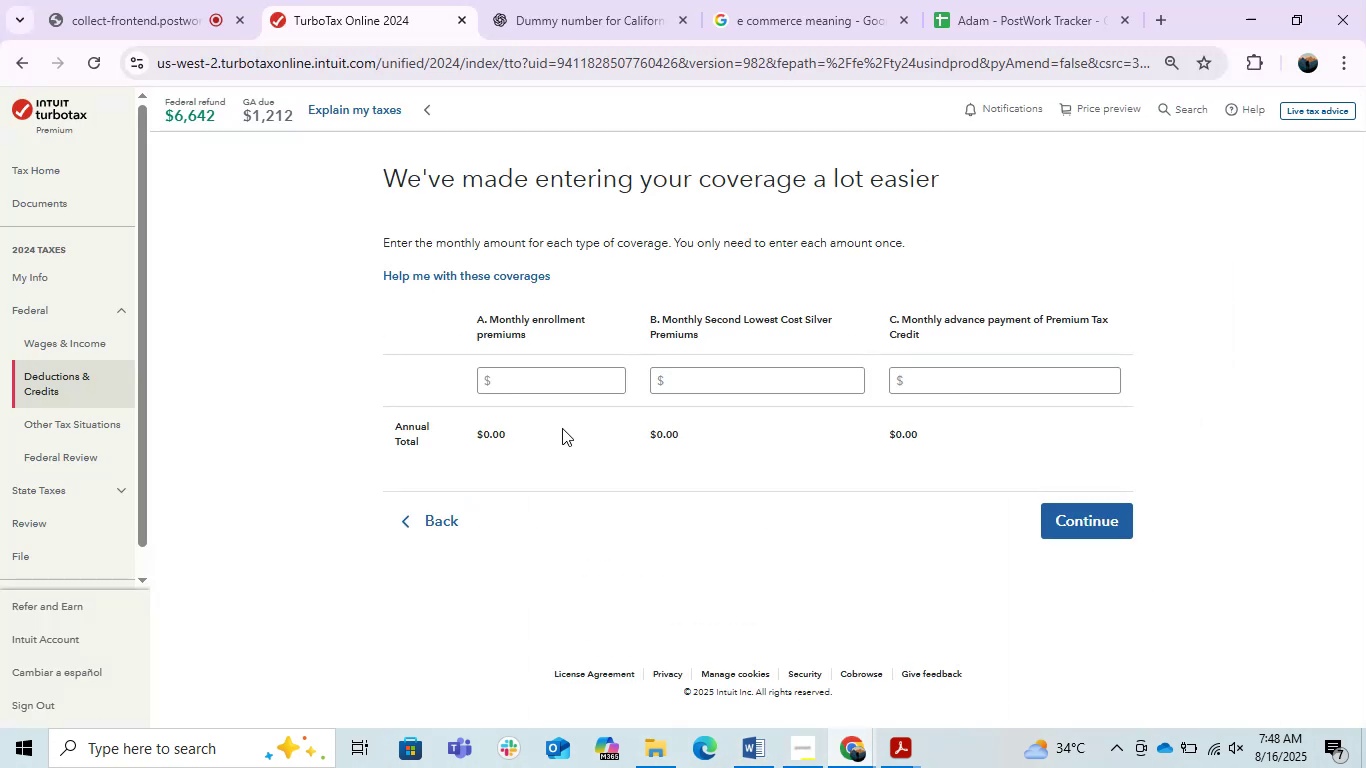 
left_click([566, 381])
 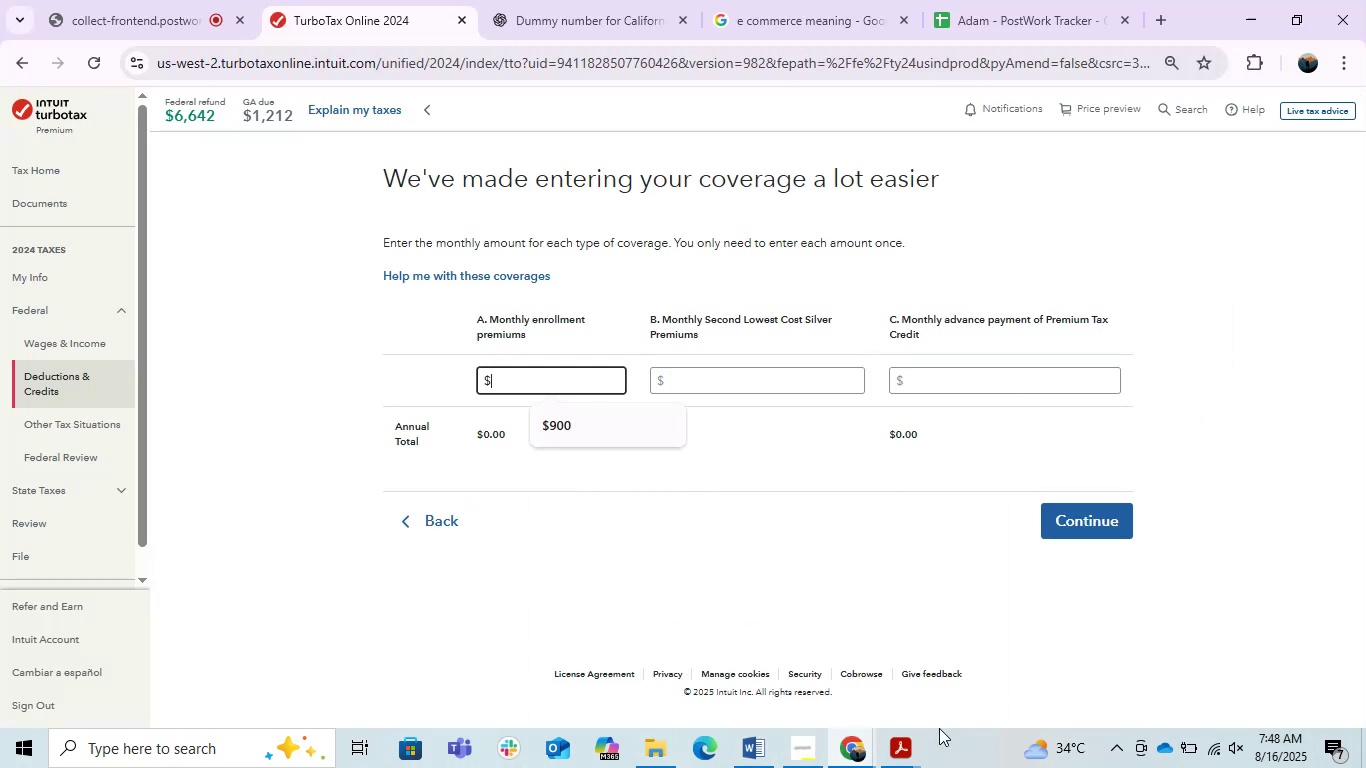 
left_click([913, 753])
 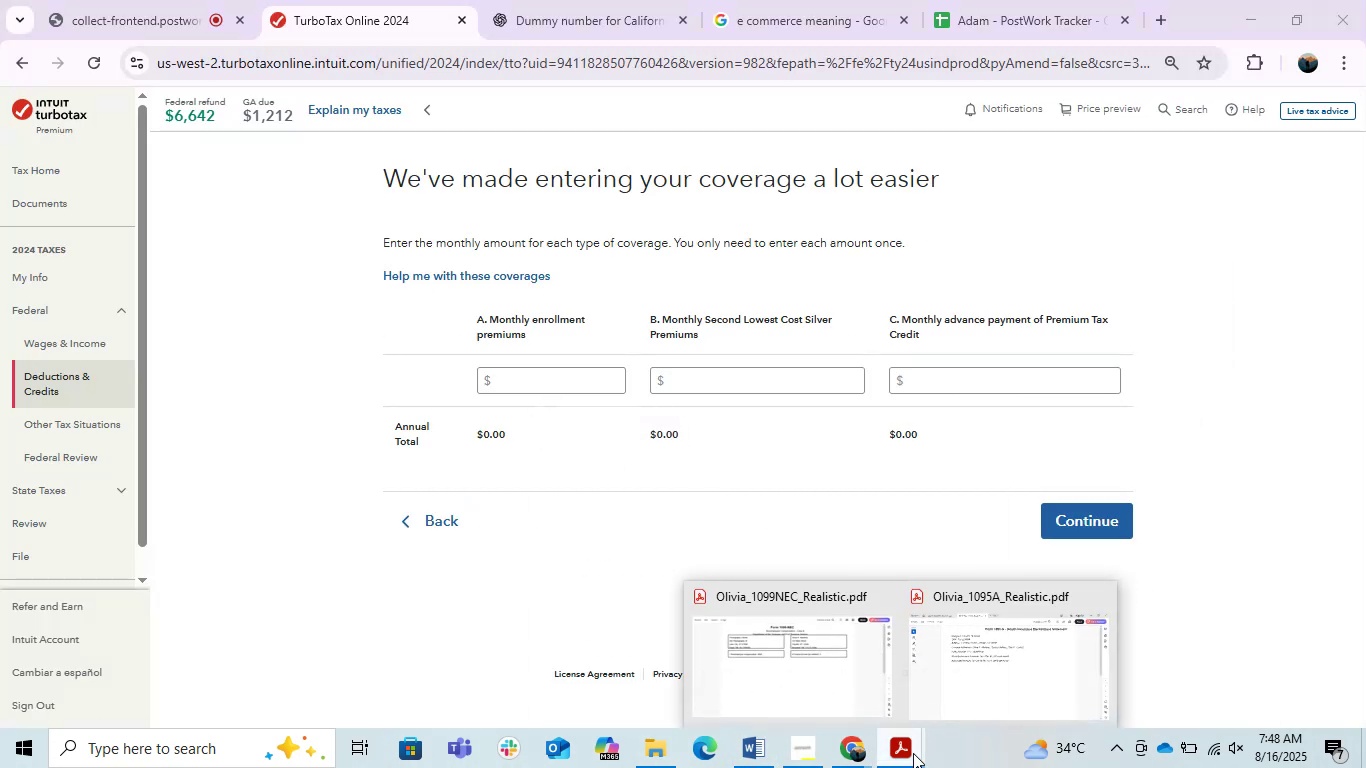 
mouse_move([948, 708])
 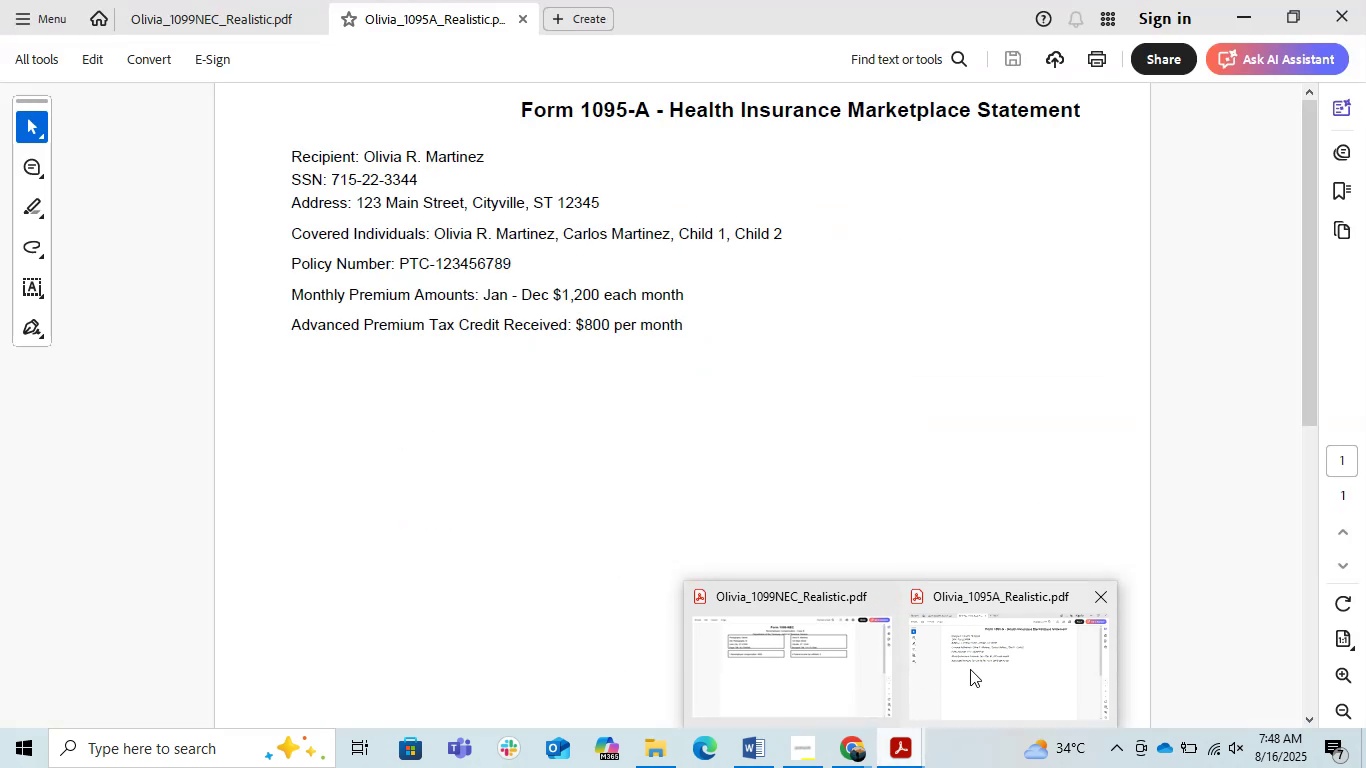 
wait(5.01)
 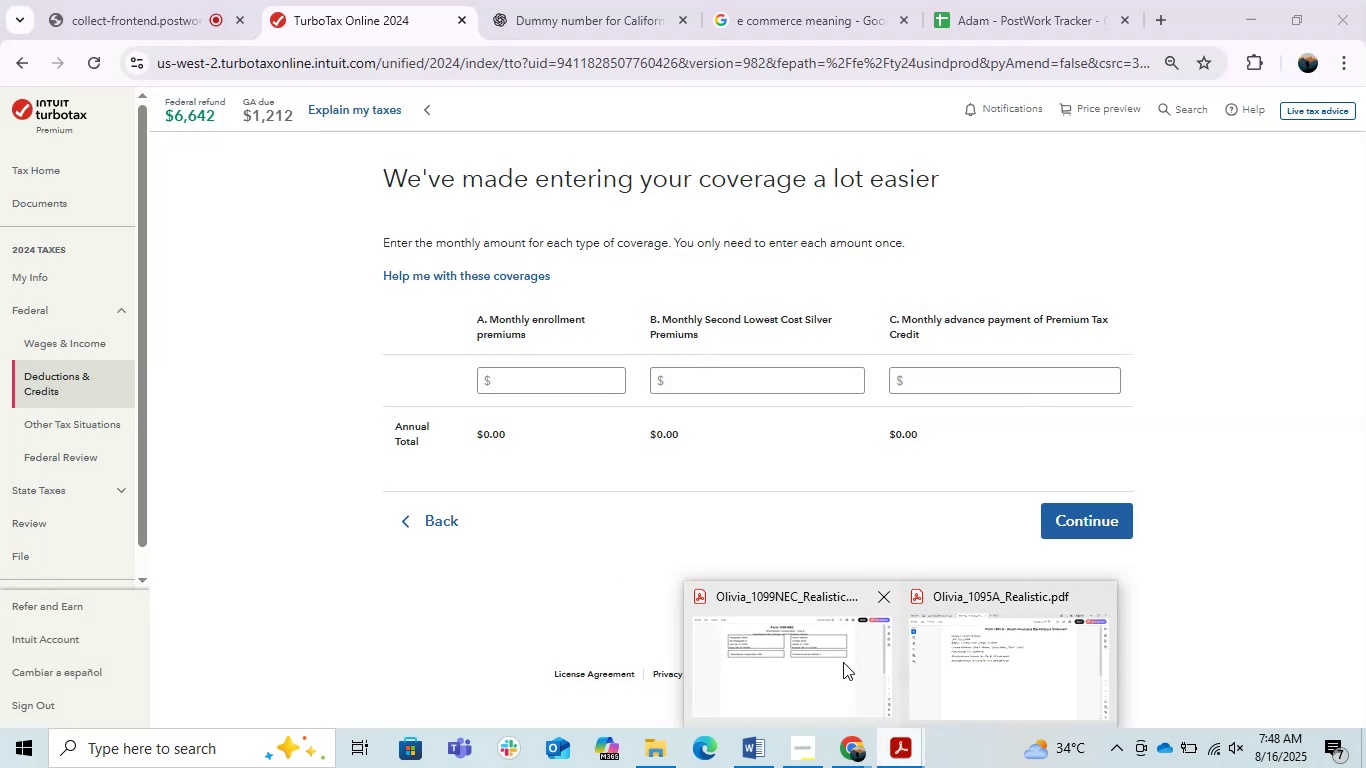 
left_click([855, 670])
 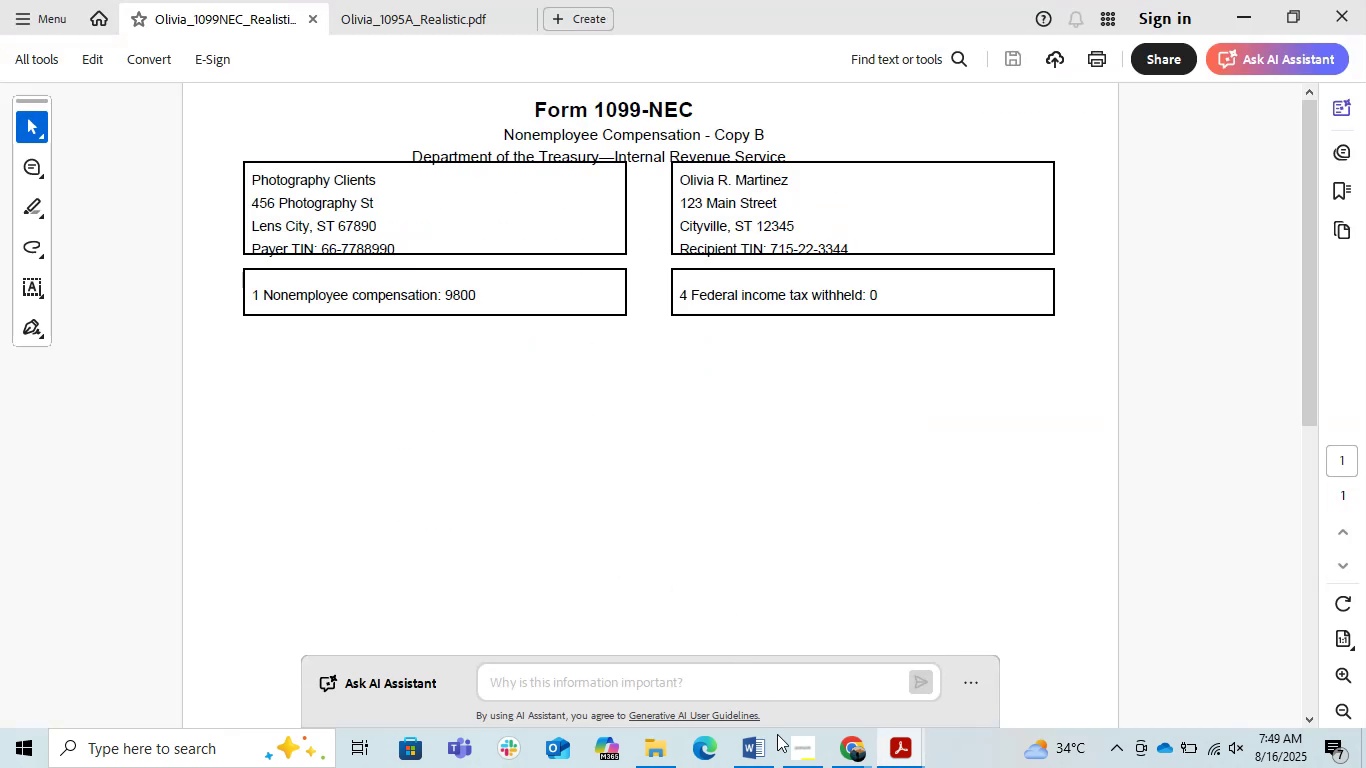 
left_click([856, 754])
 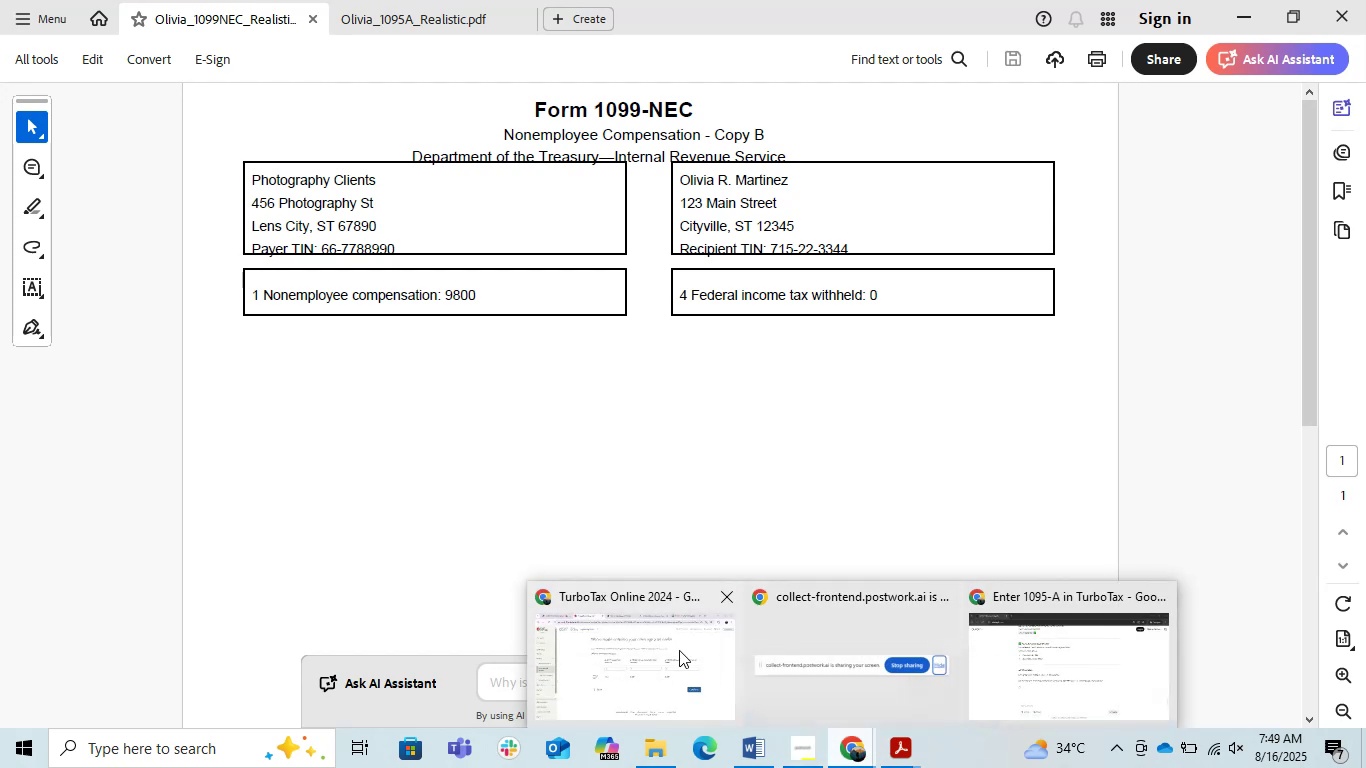 
double_click([679, 650])
 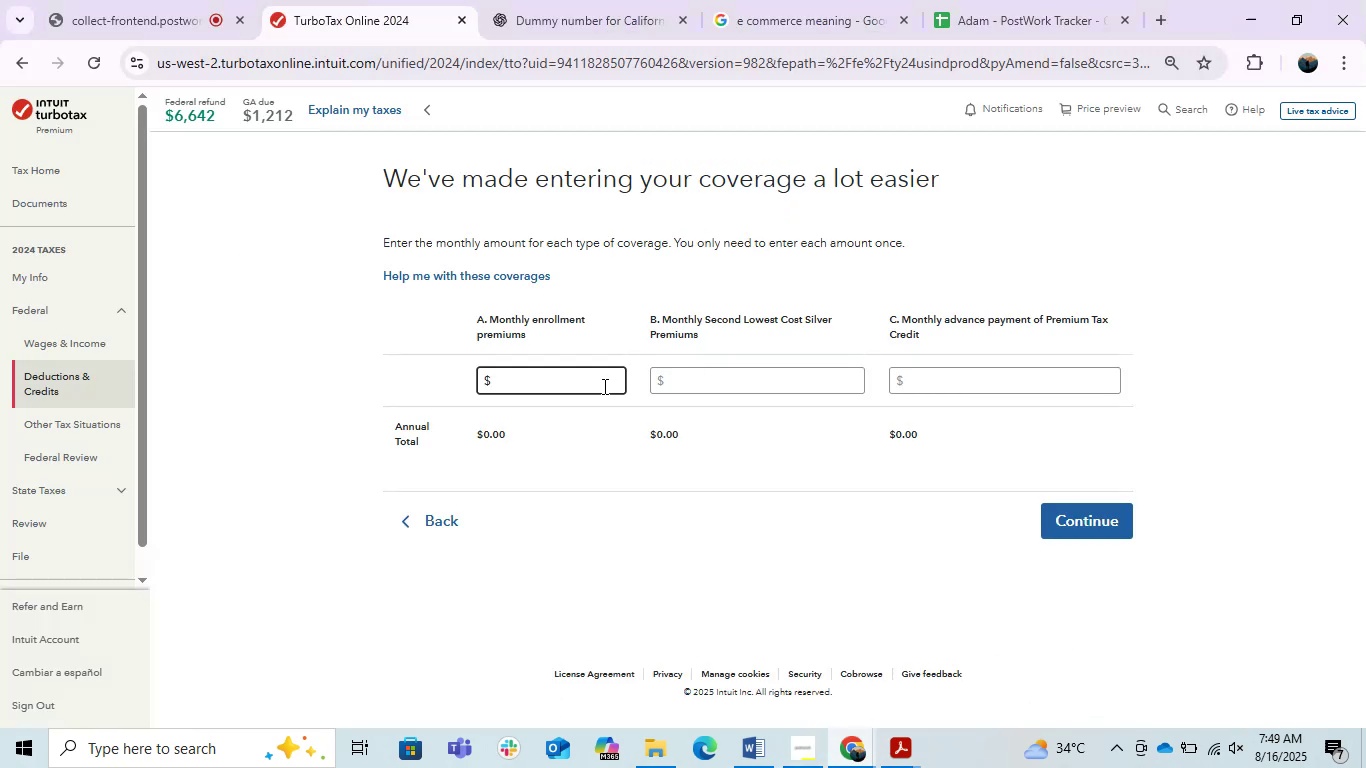 
key(Numpad1)
 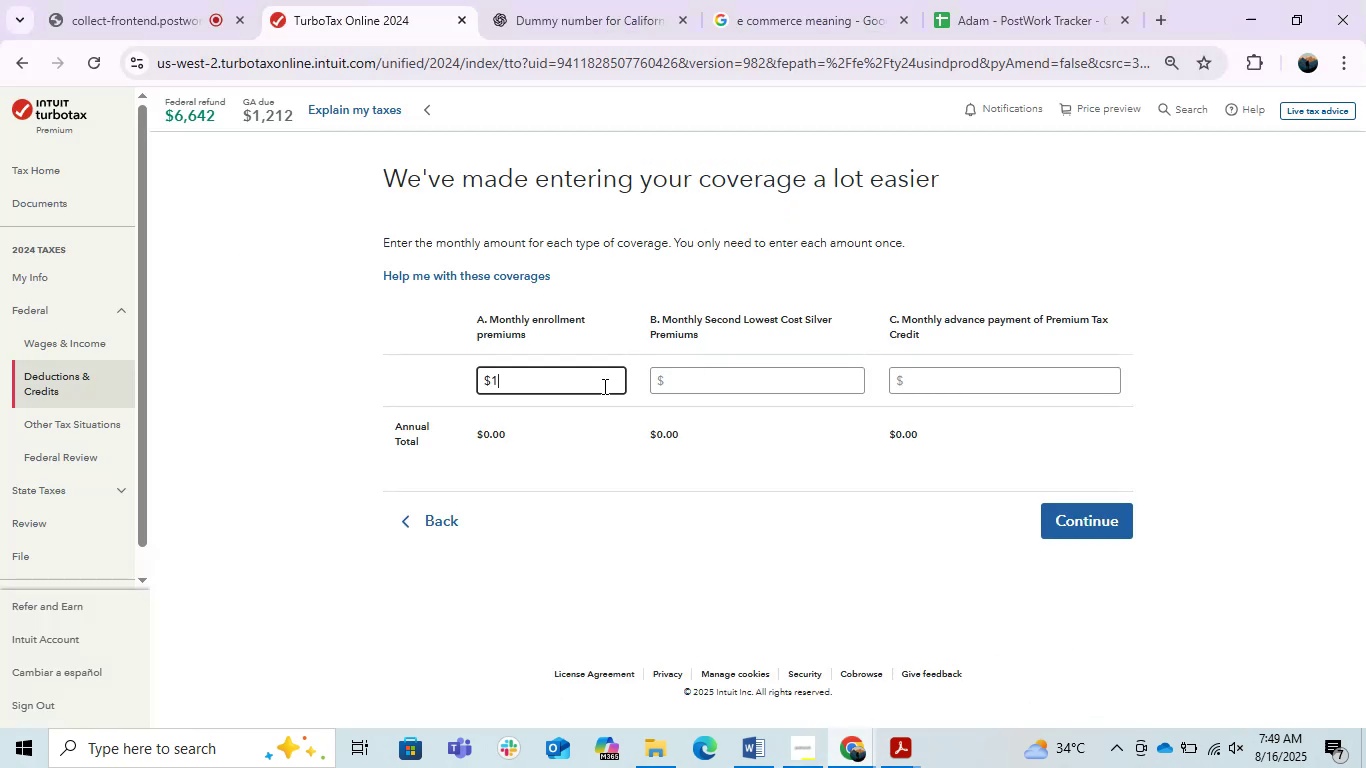 
key(Numpad2)
 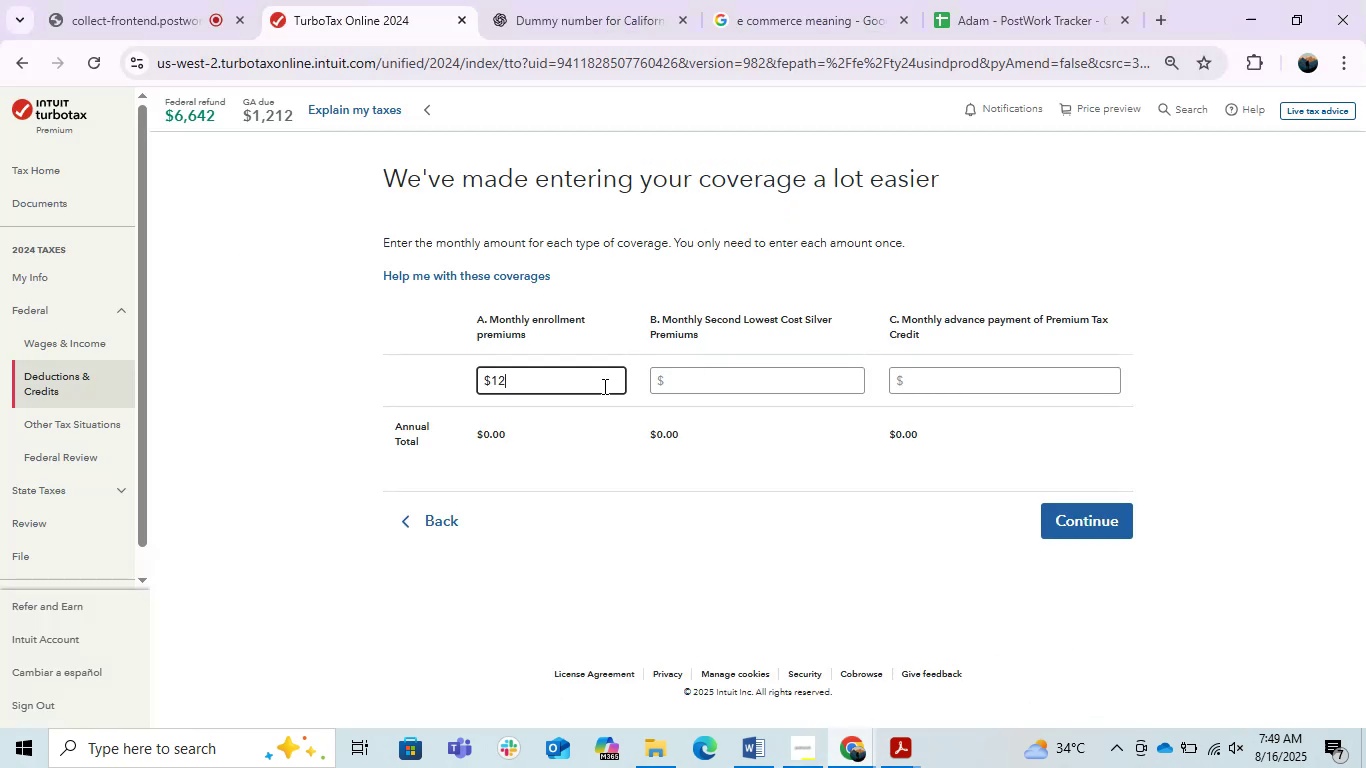 
key(Numpad0)
 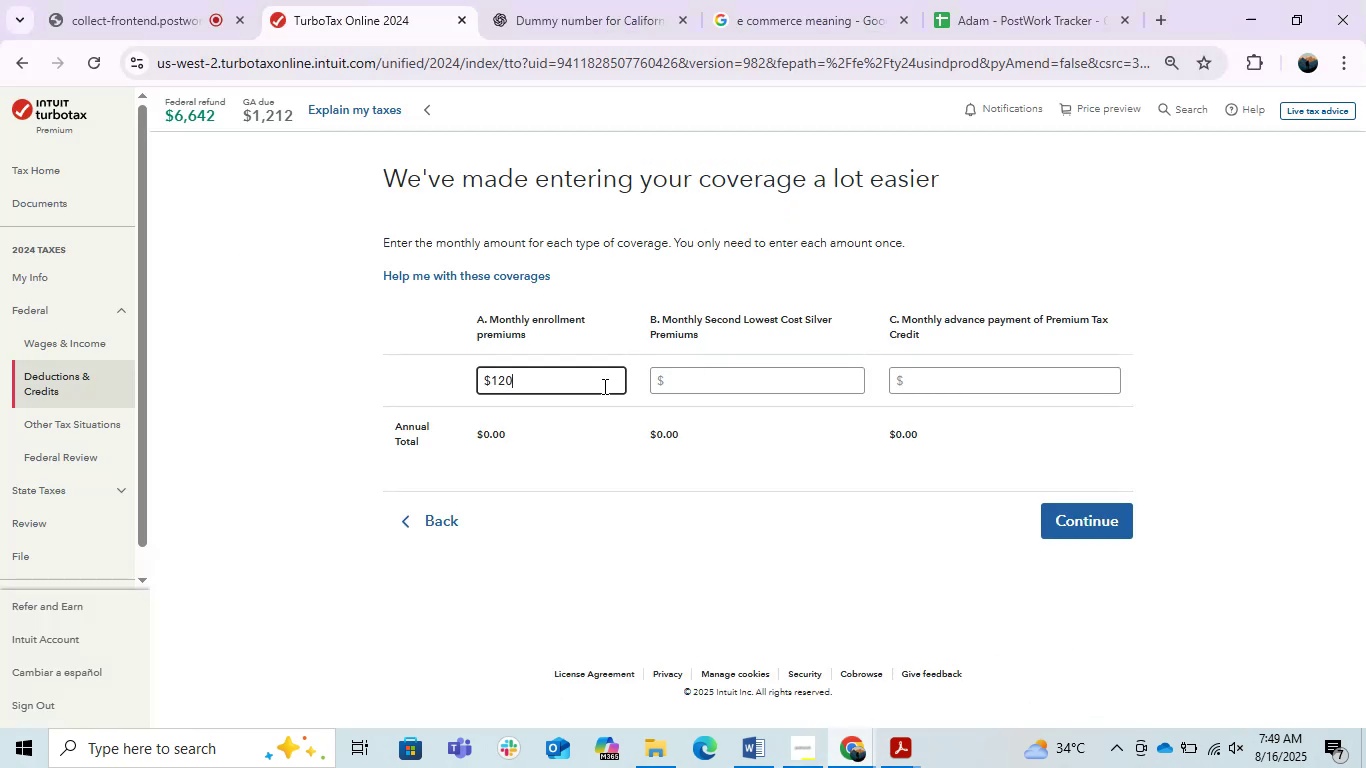 
key(Numpad0)
 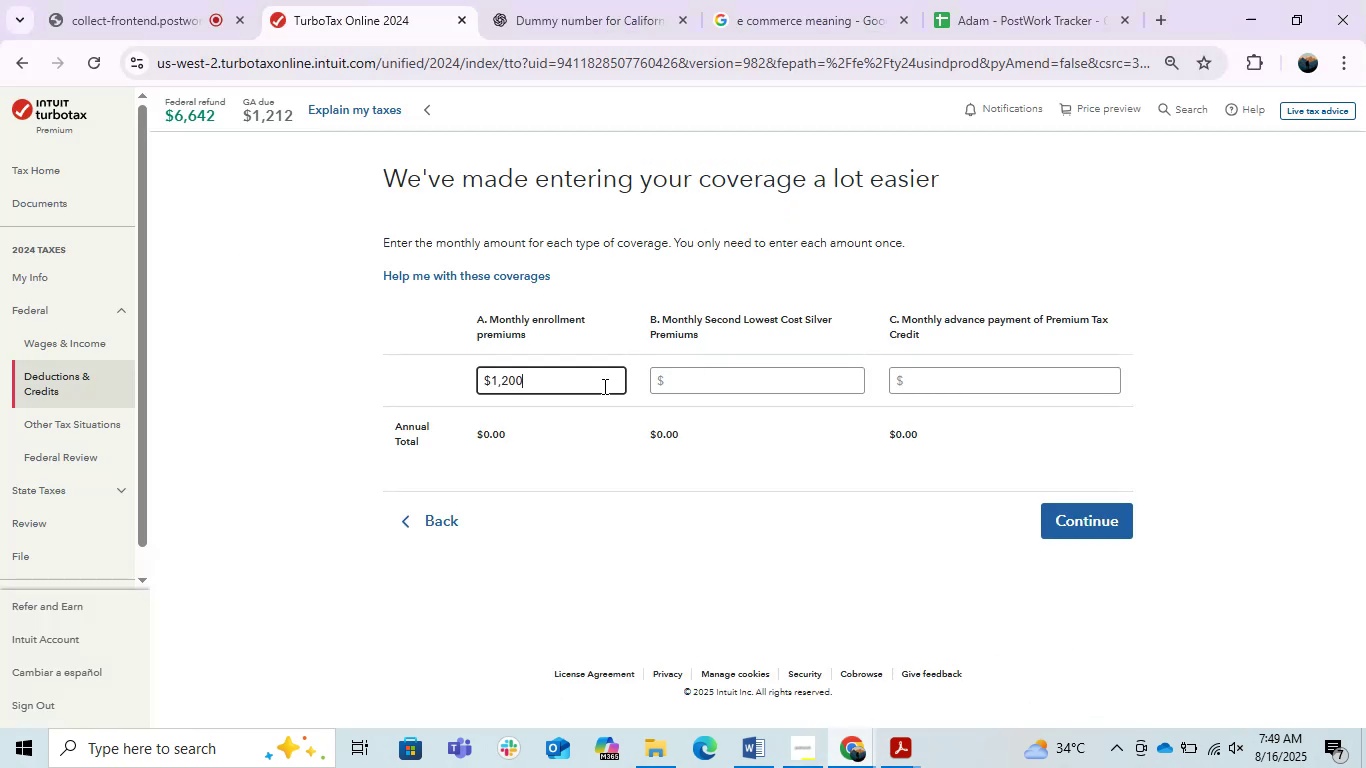 
key(Tab)
 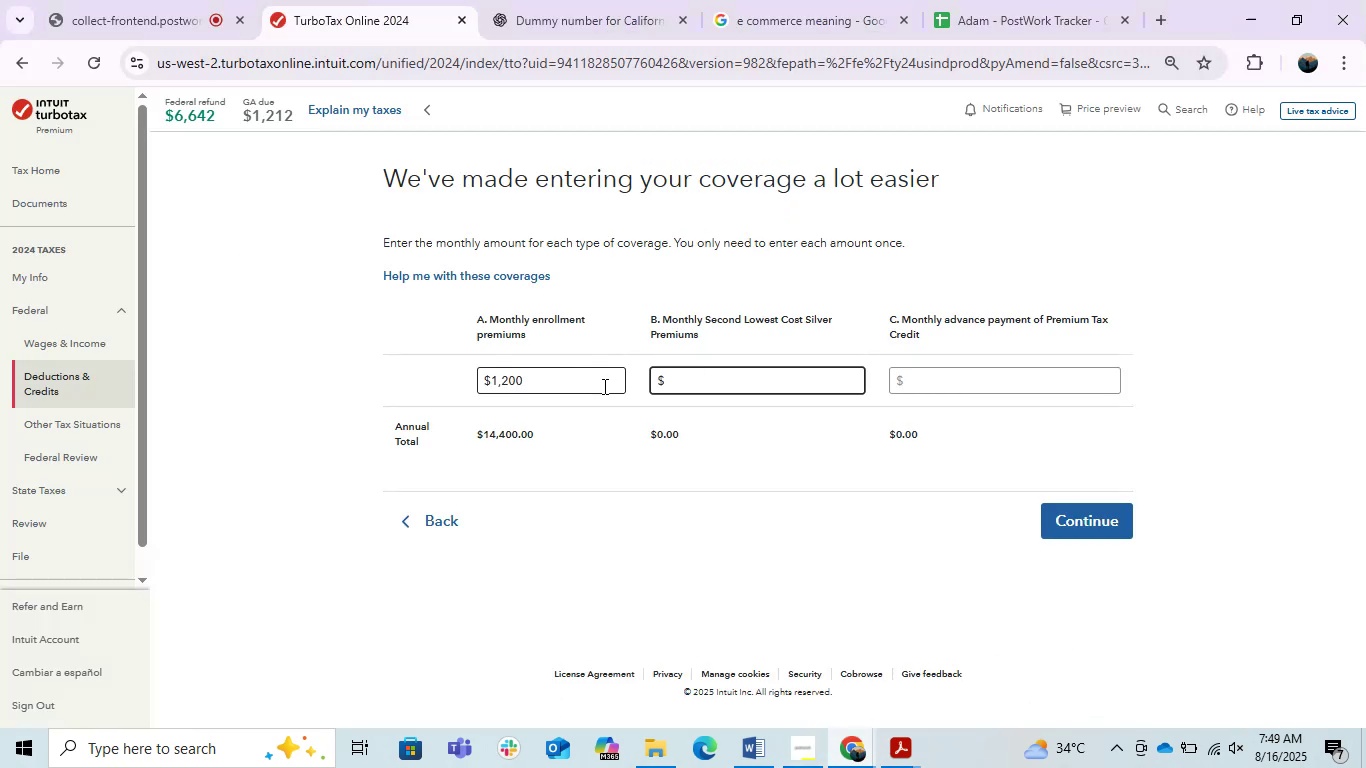 
key(Numpad4)
 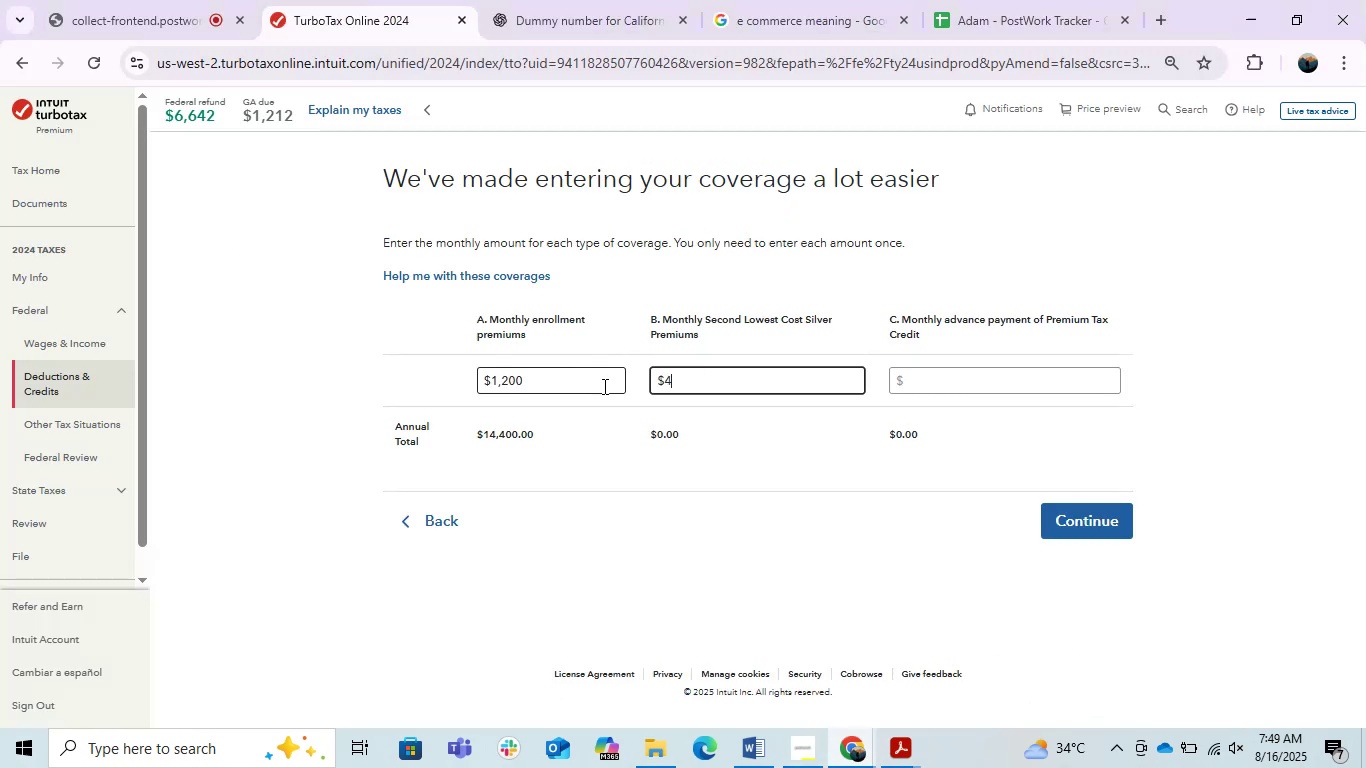 
key(Numpad0)
 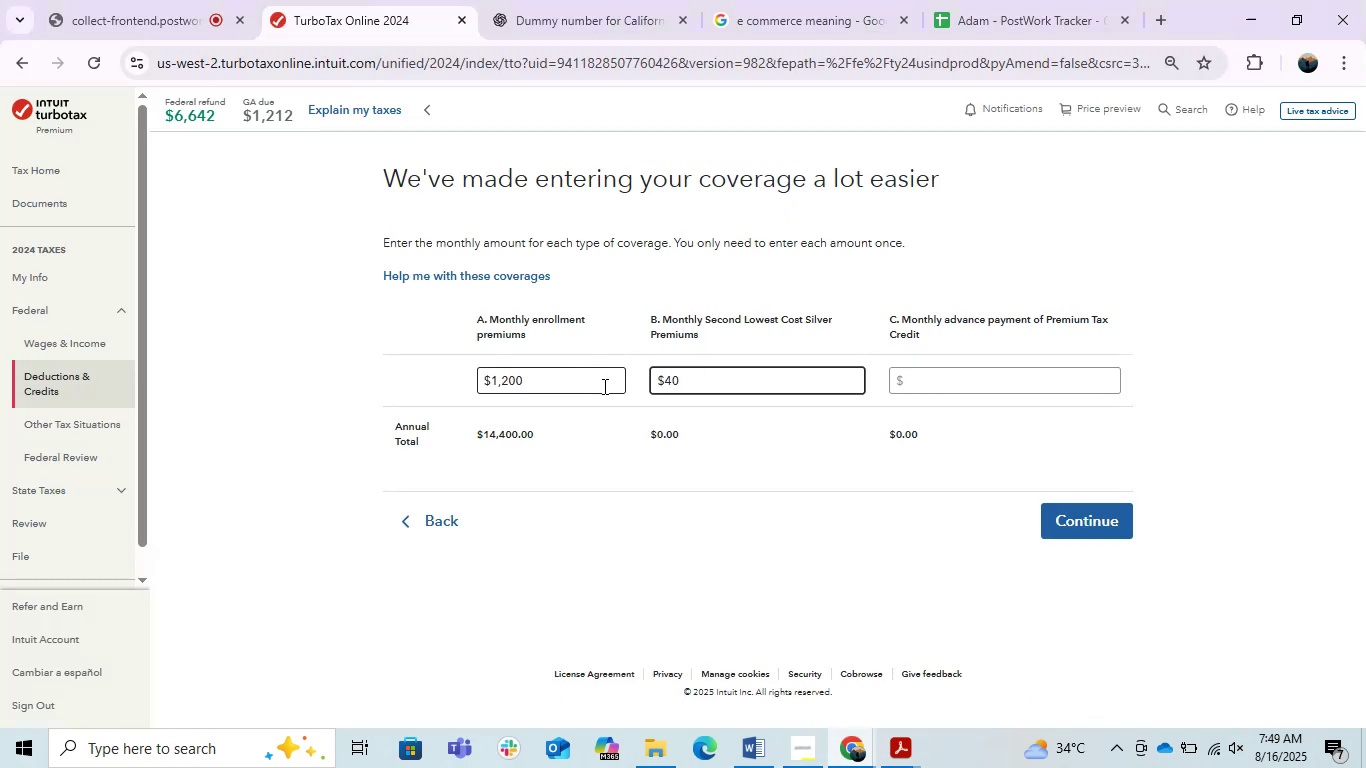 
key(Backspace)
 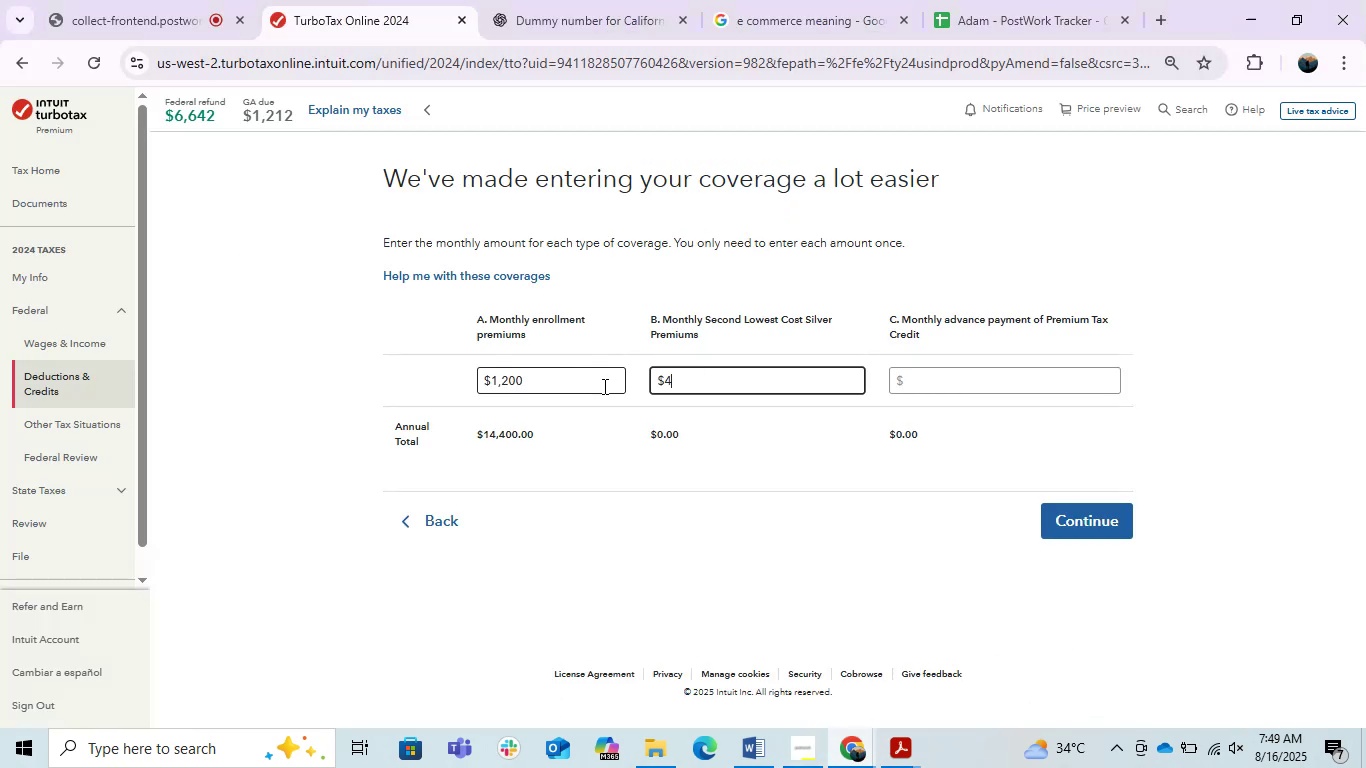 
key(Backspace)
 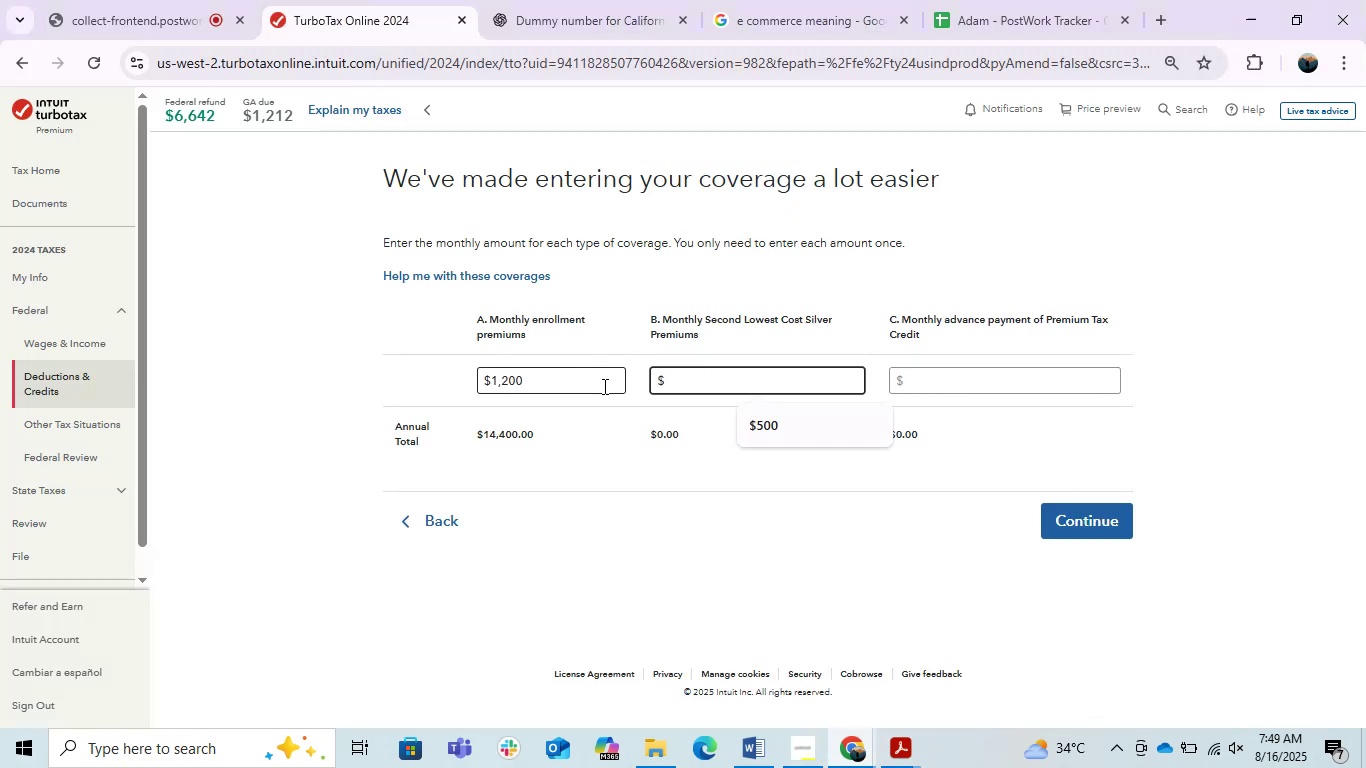 
key(Numpad5)
 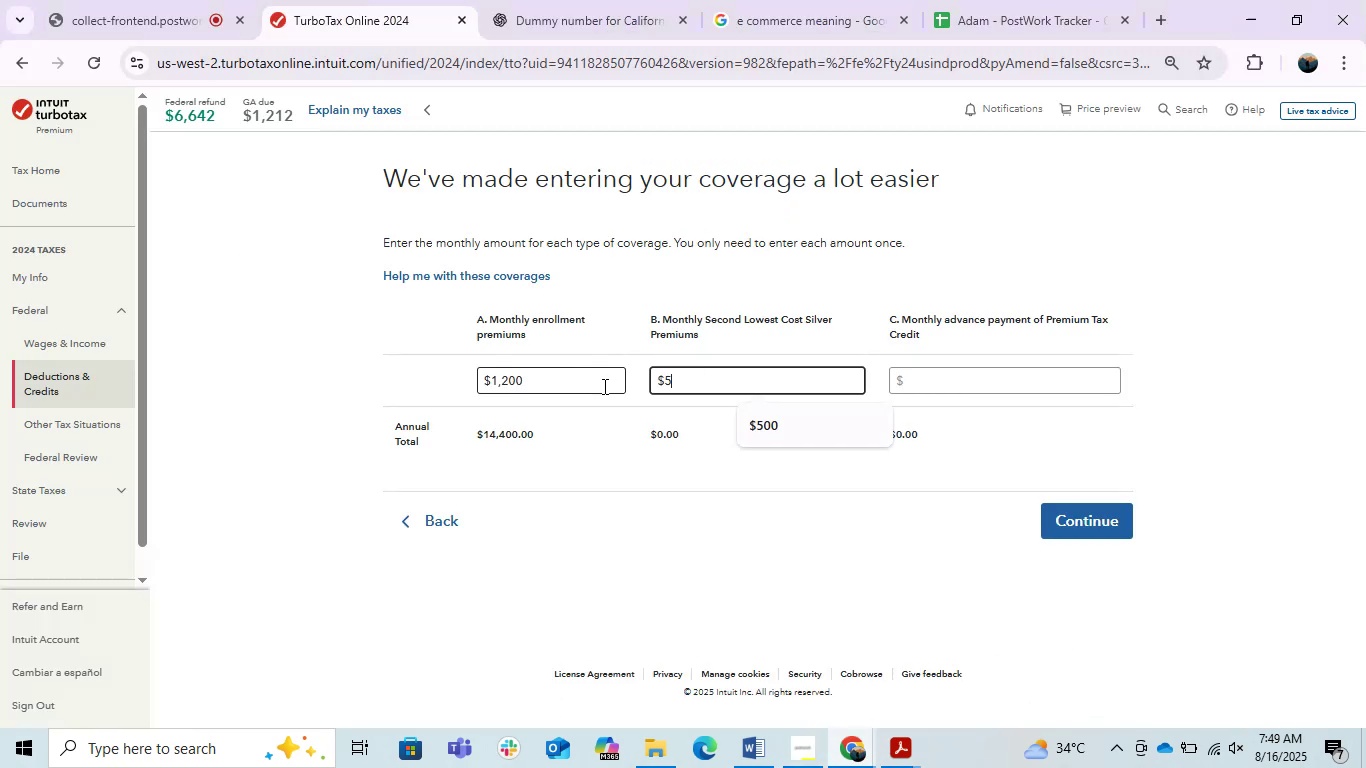 
key(Numpad0)
 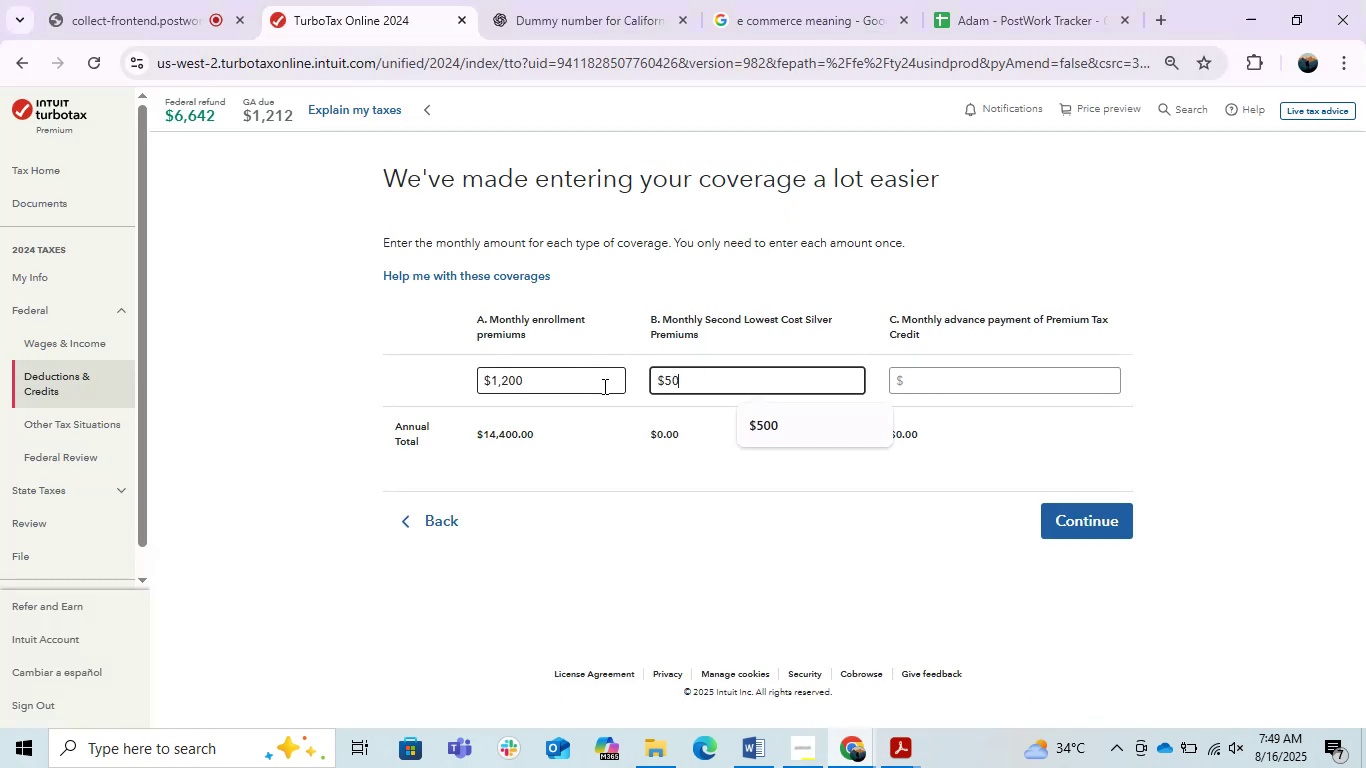 
key(Numpad0)
 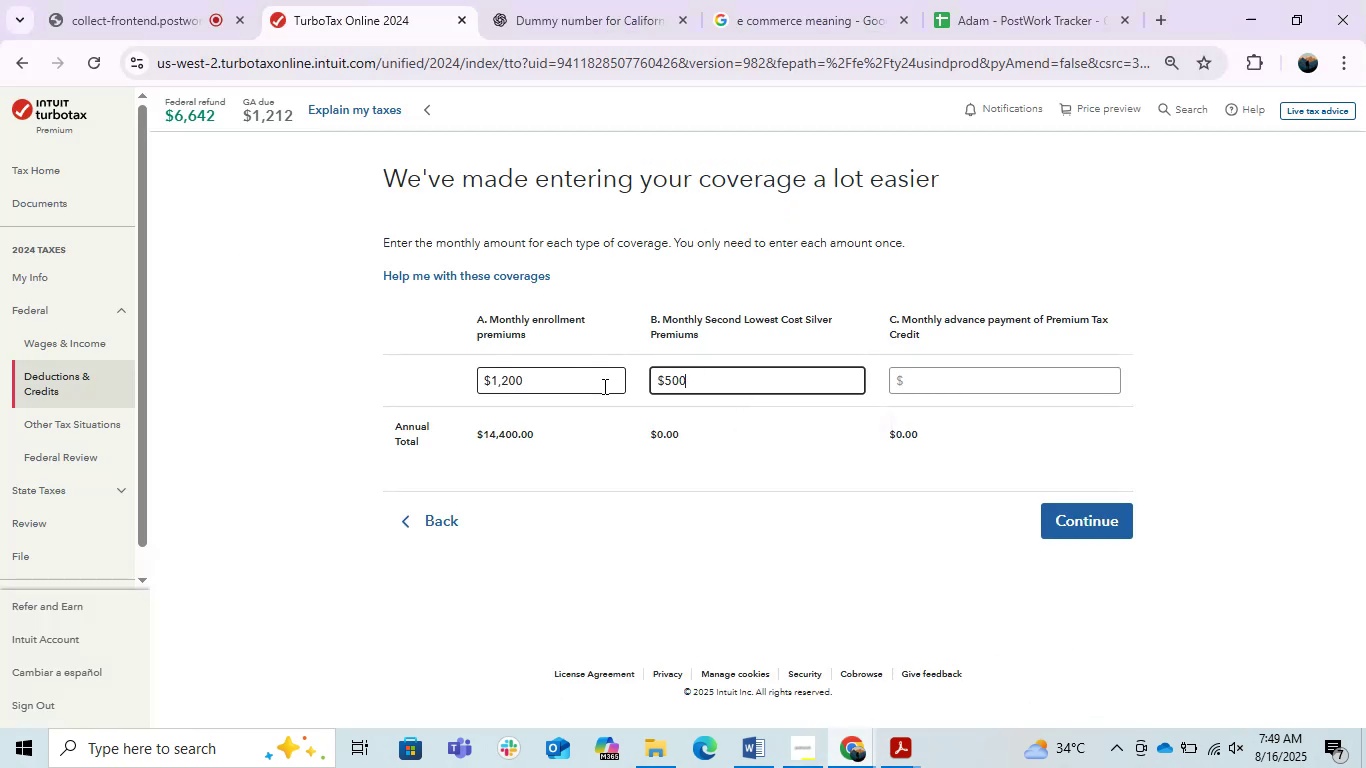 
key(Tab)
 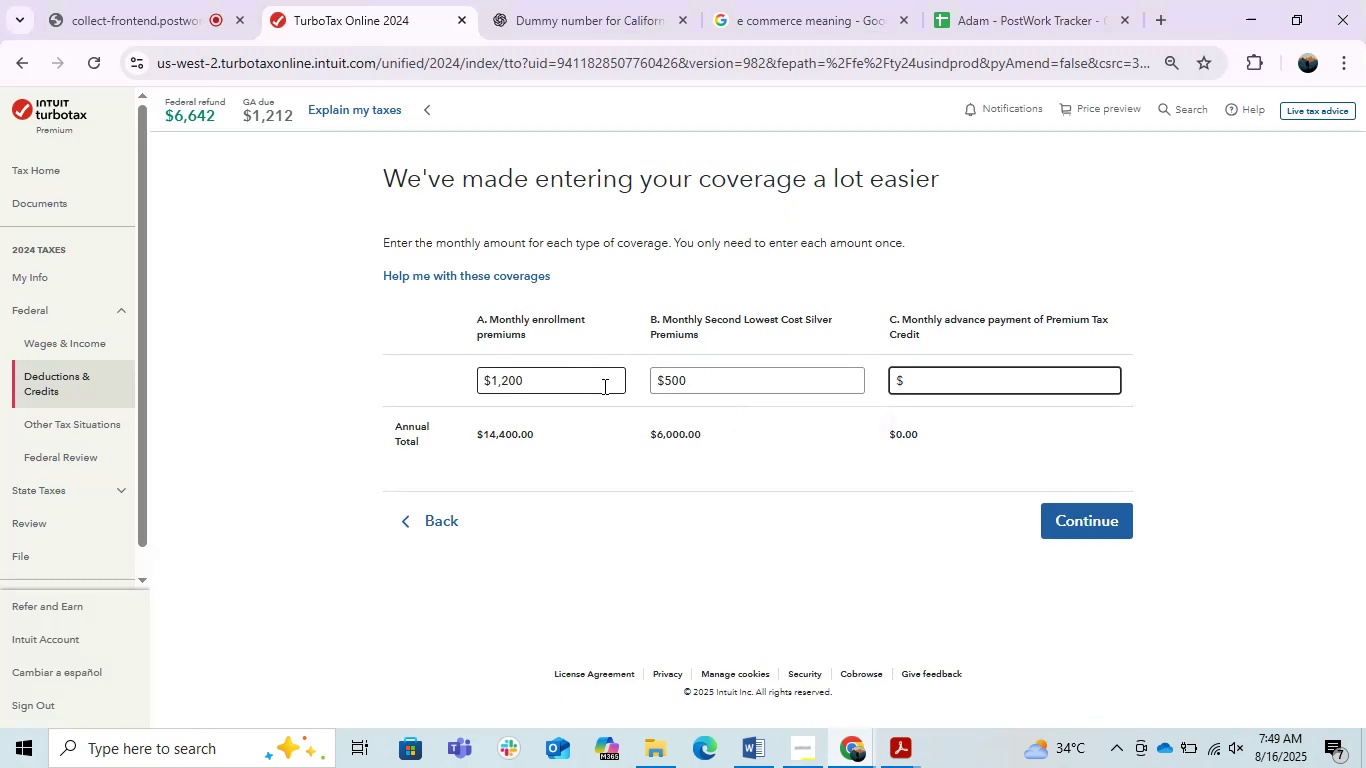 
key(Numpad9)
 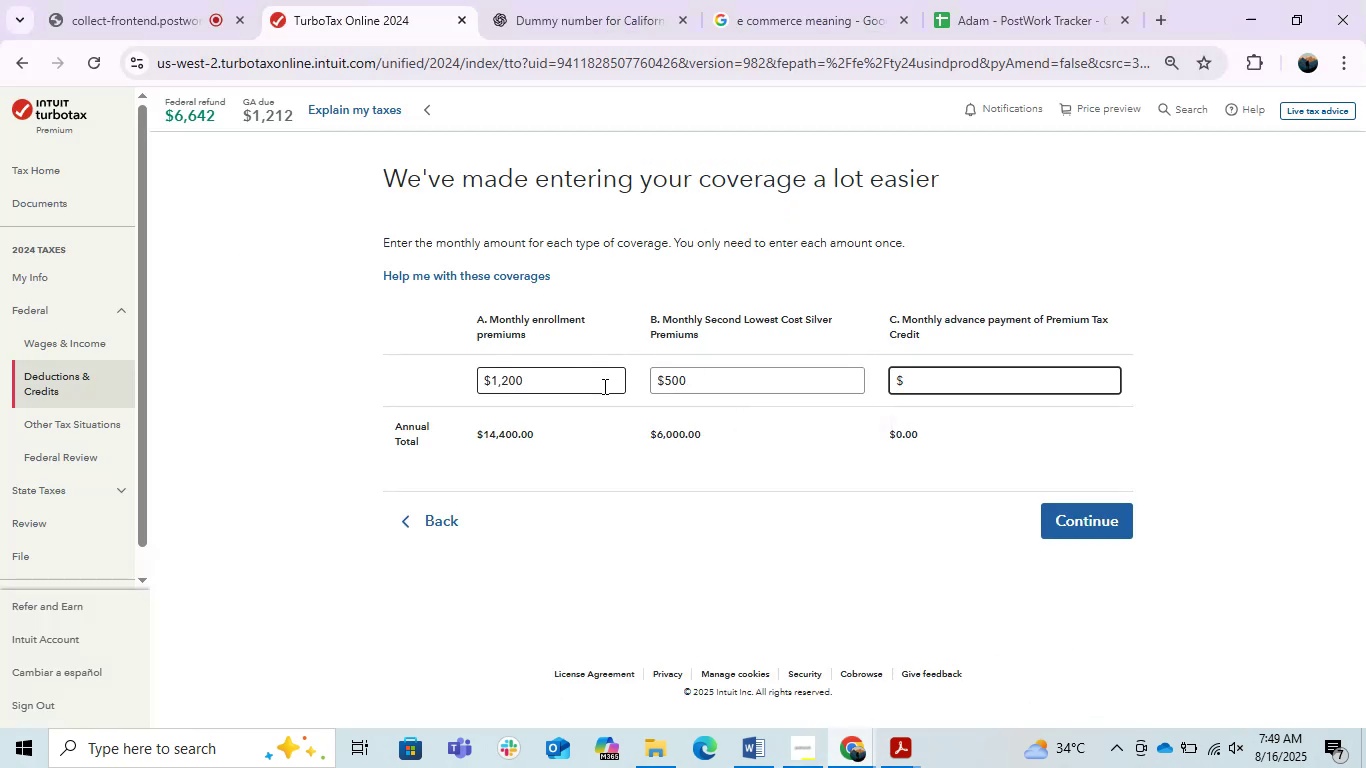 
key(Numpad8)
 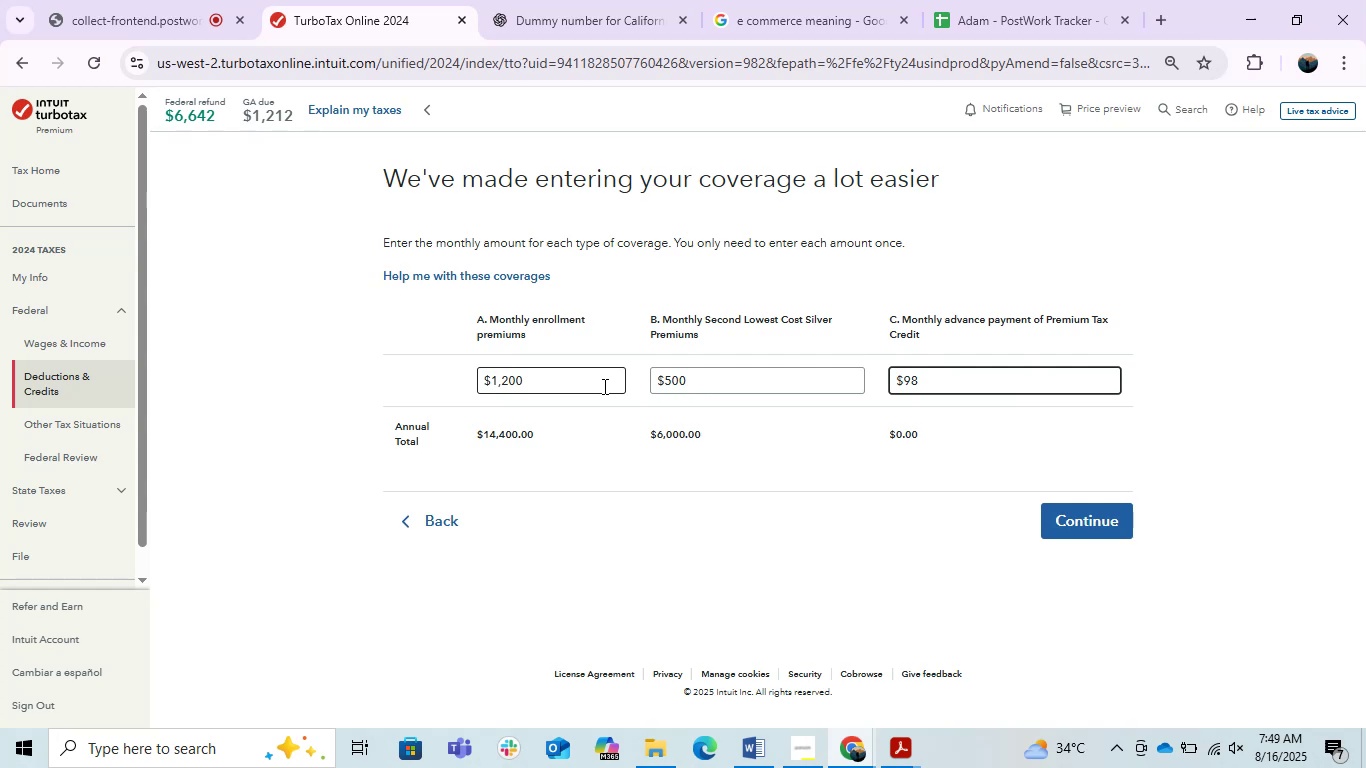 
key(Backspace)
 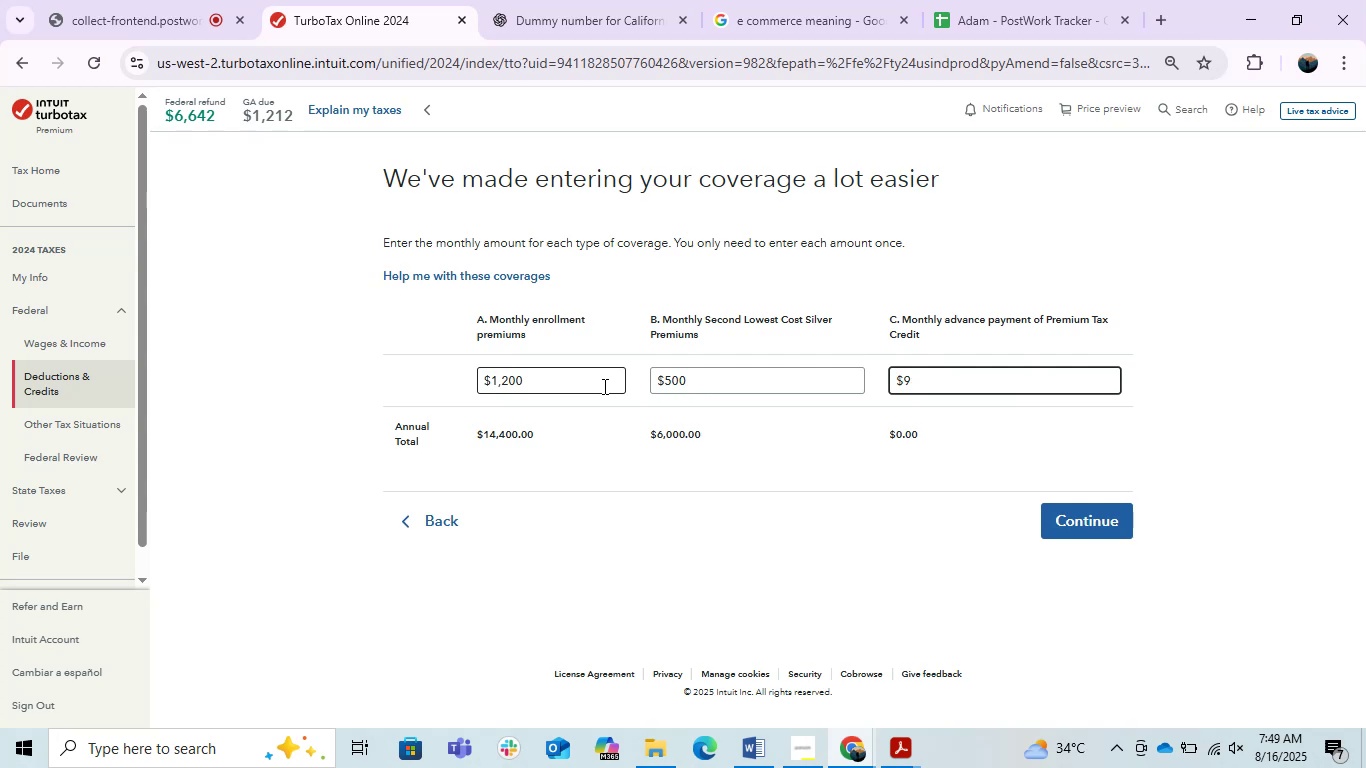 
key(Backspace)
 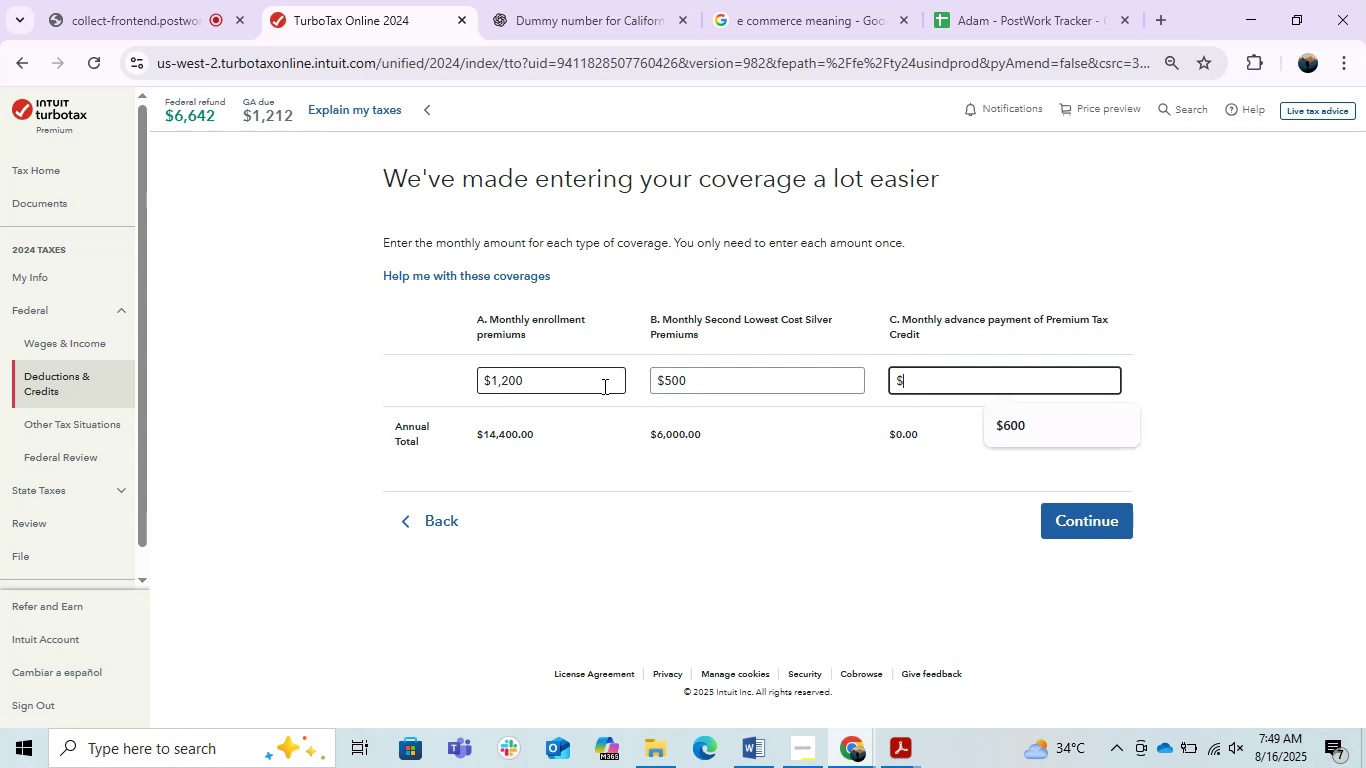 
key(Numpad8)
 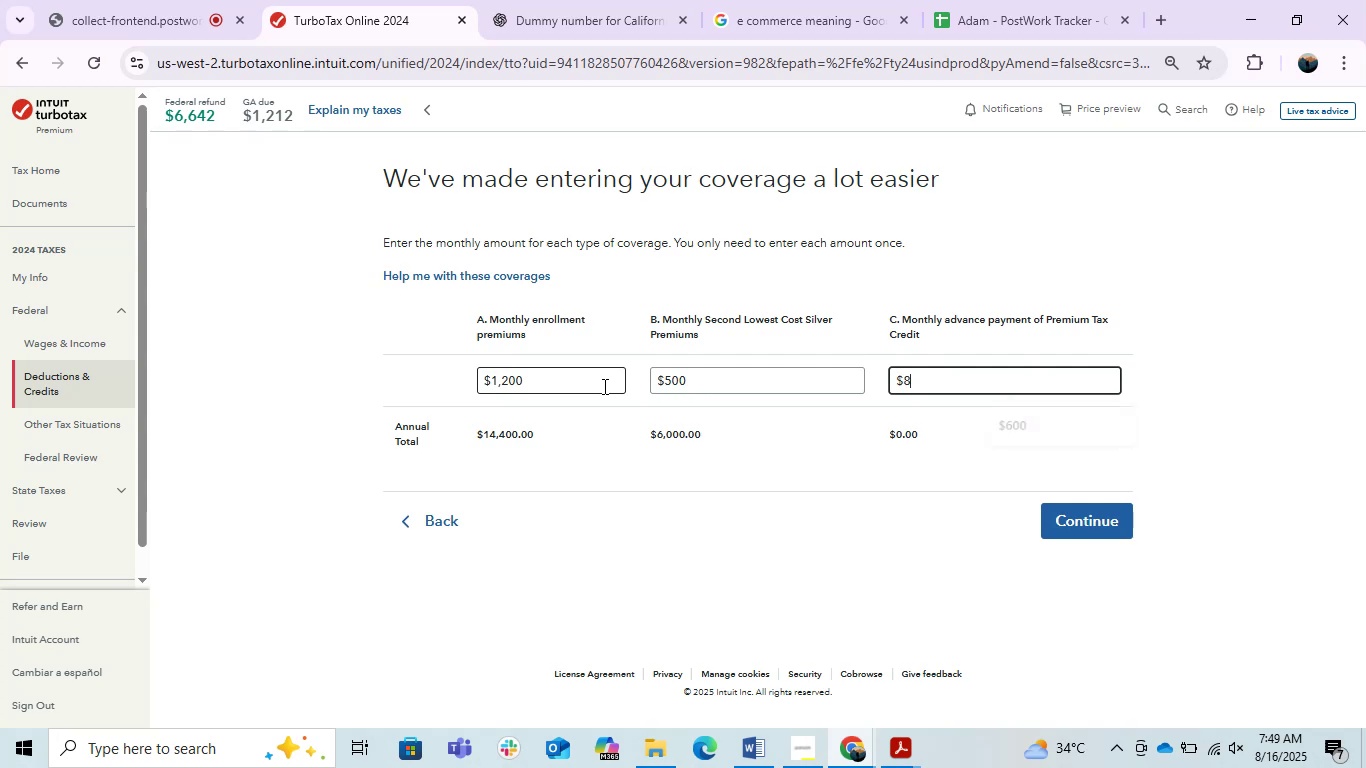 
key(Numpad0)
 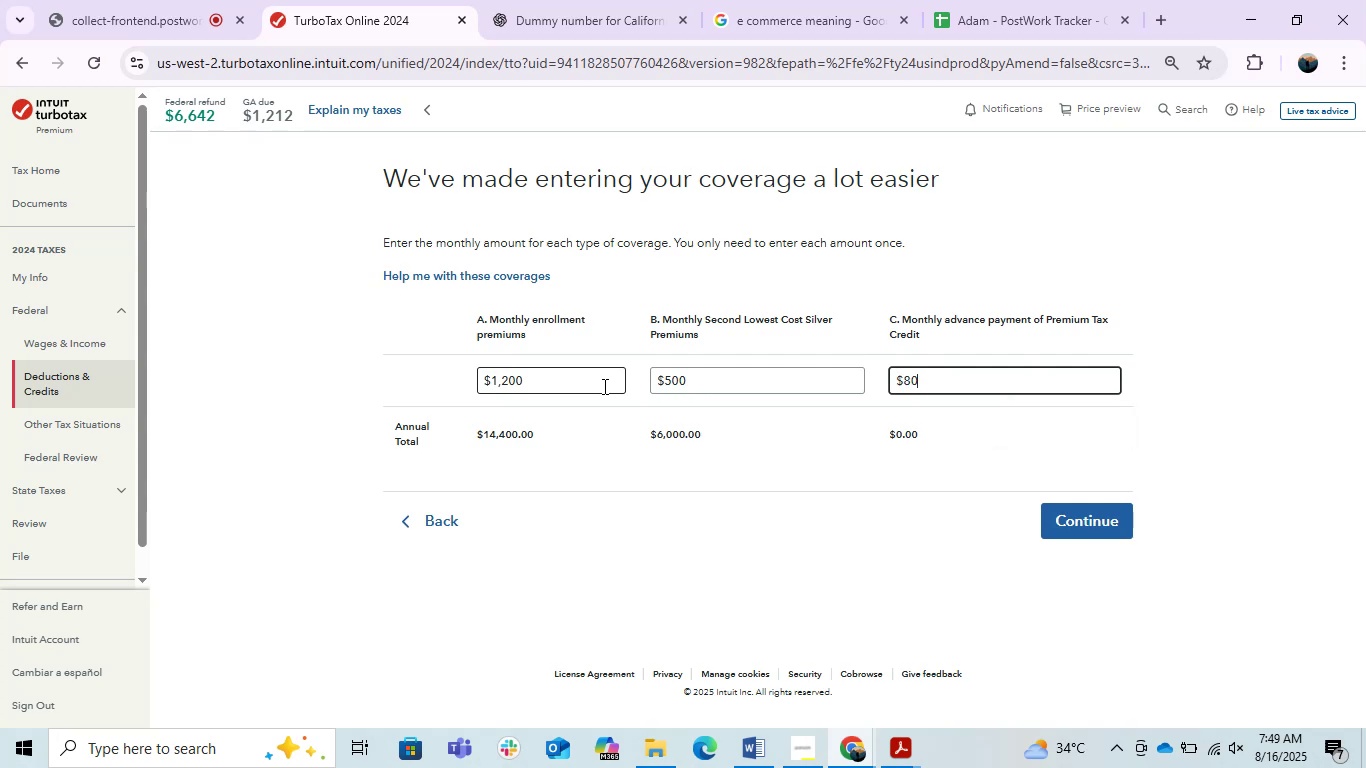 
key(Numpad0)
 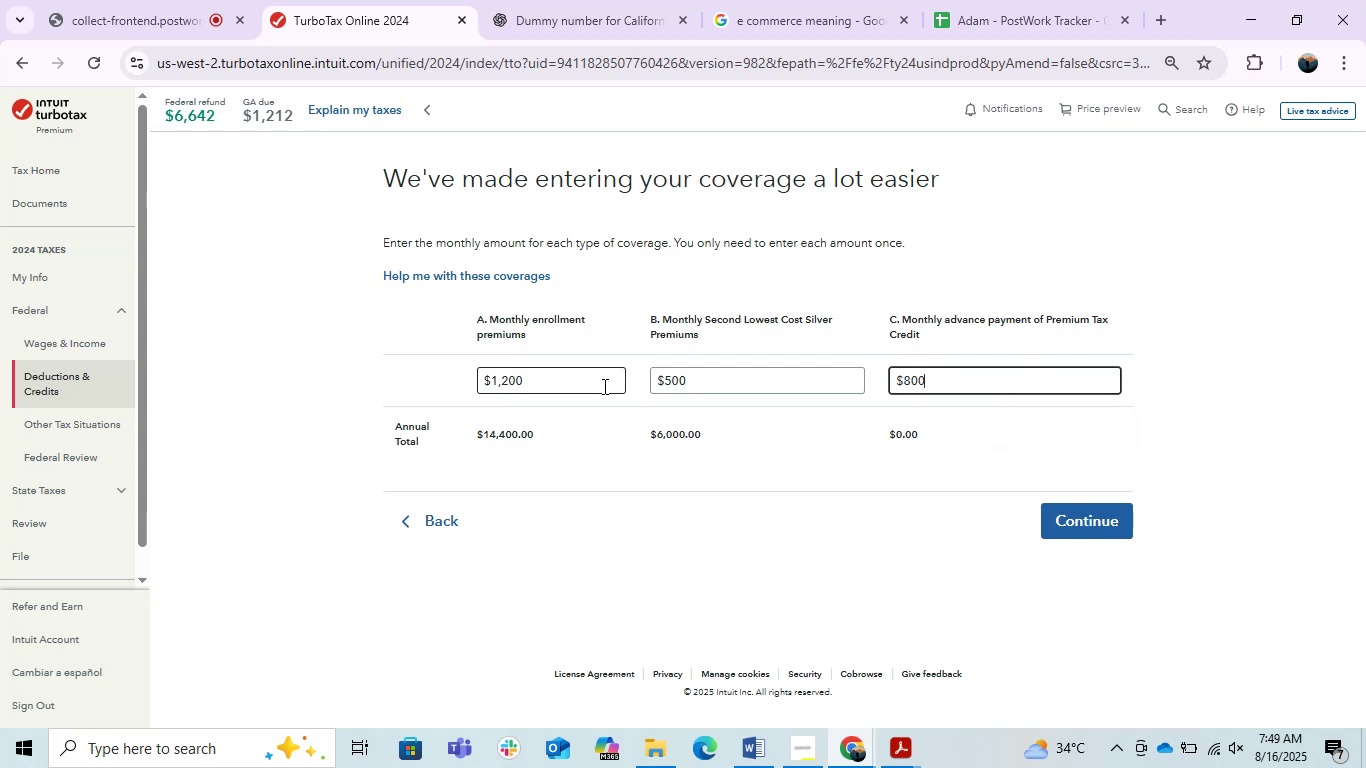 
key(Numpad0)
 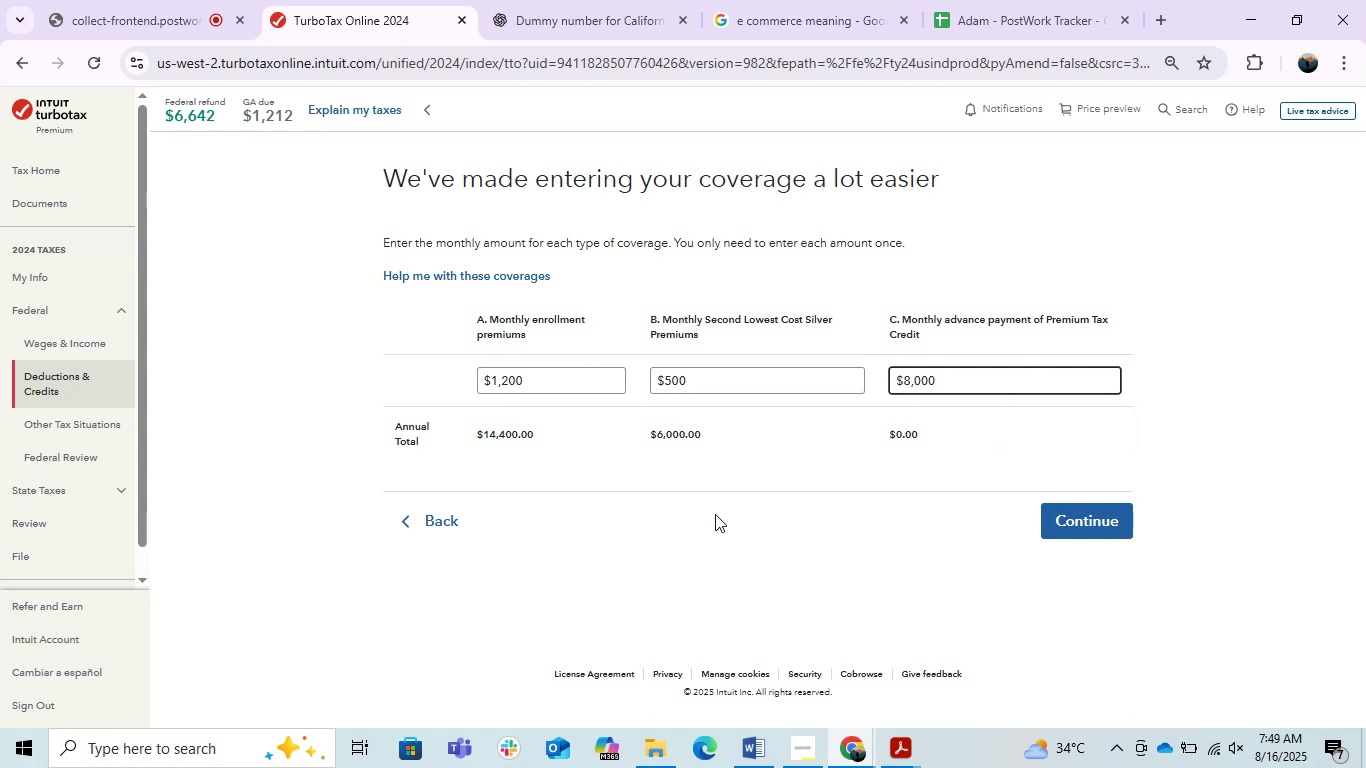 
key(Backspace)
 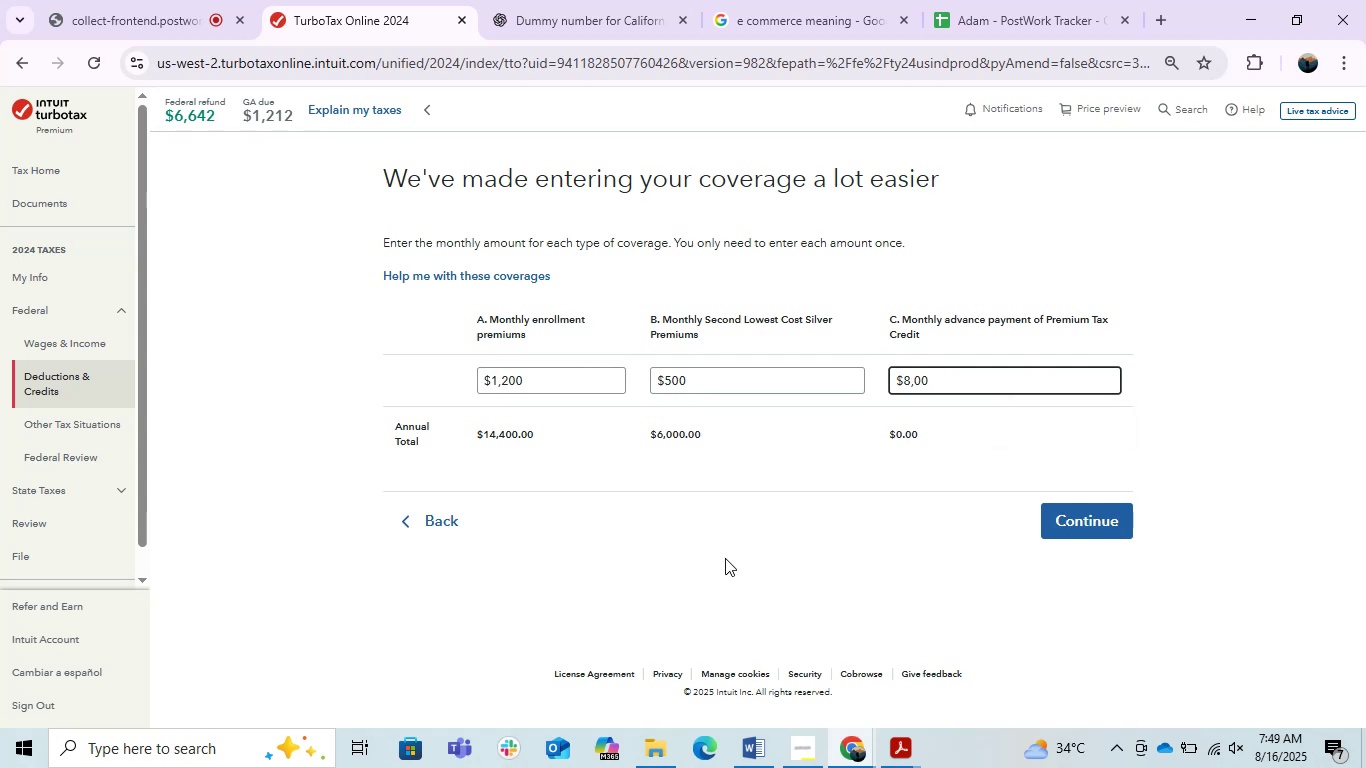 
left_click([725, 558])
 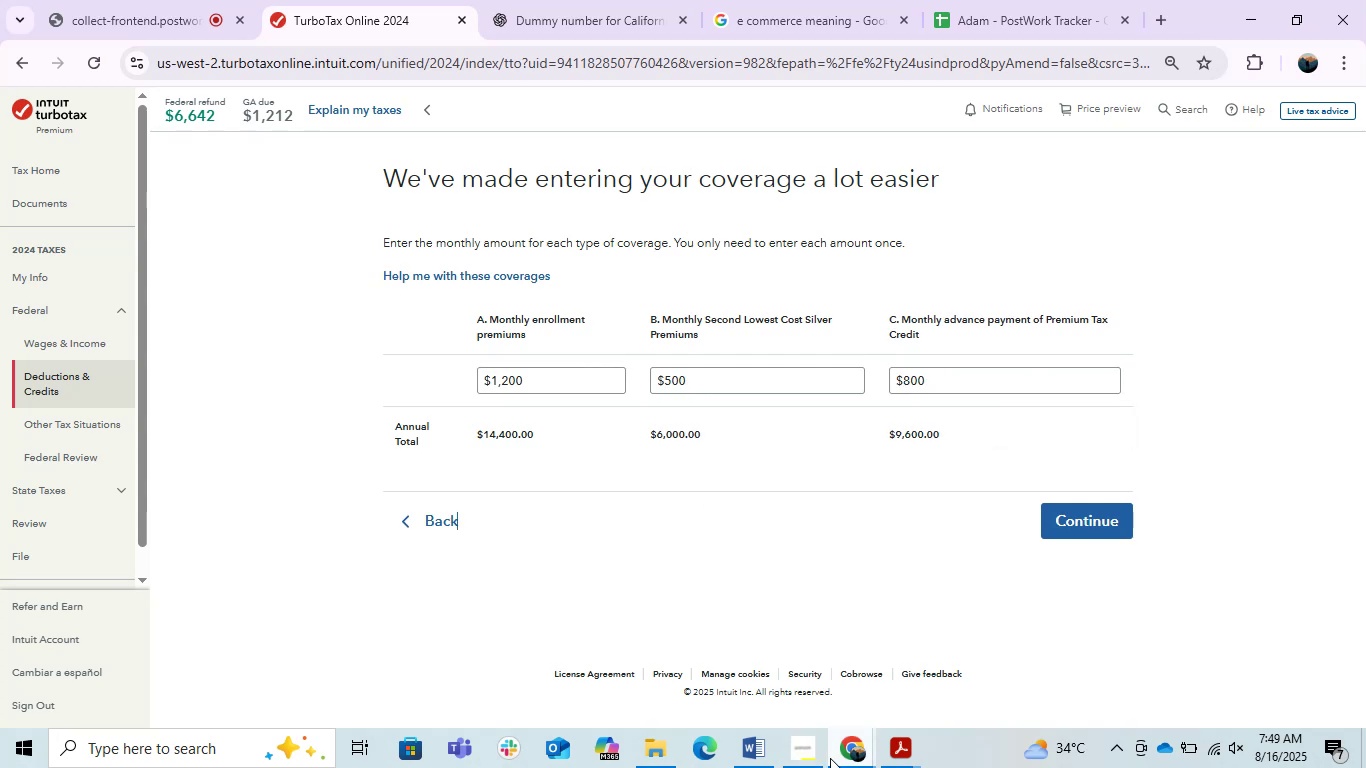 
left_click([902, 754])
 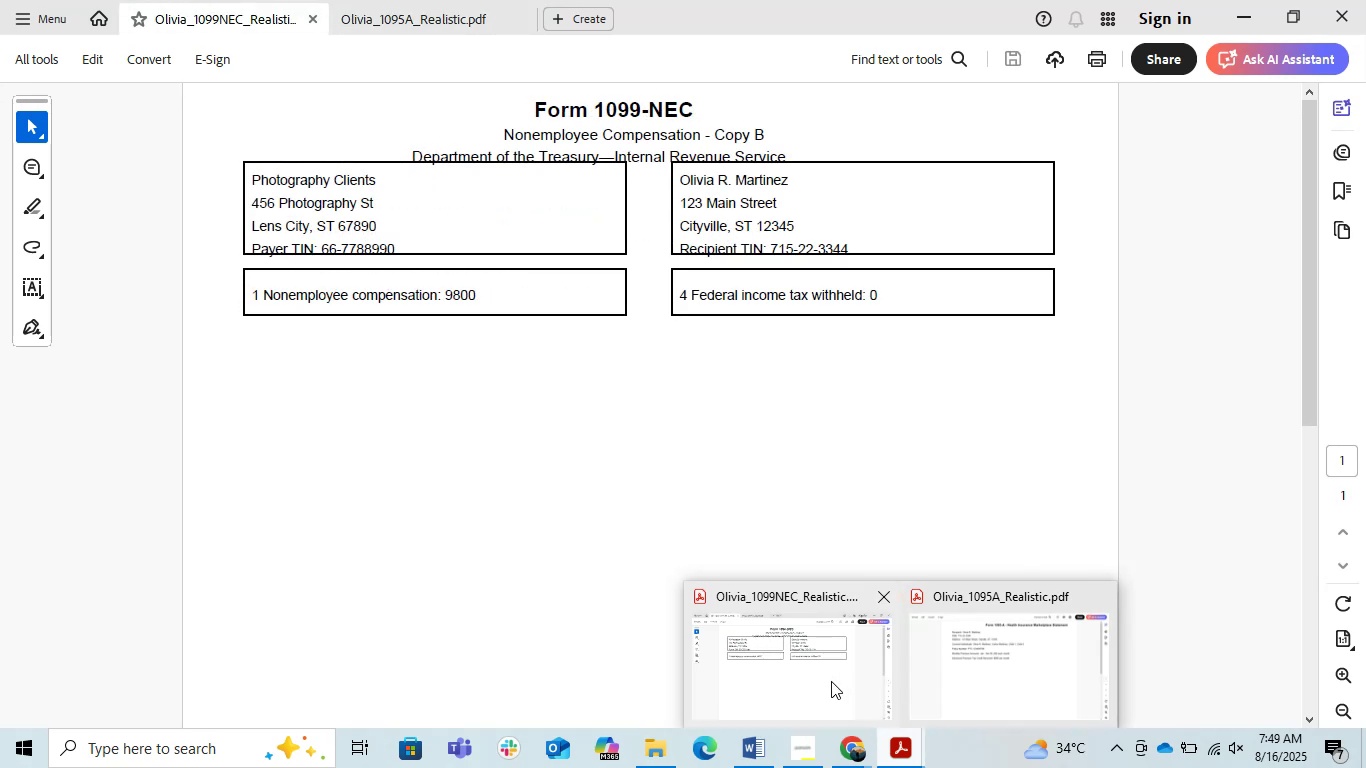 
wait(6.72)
 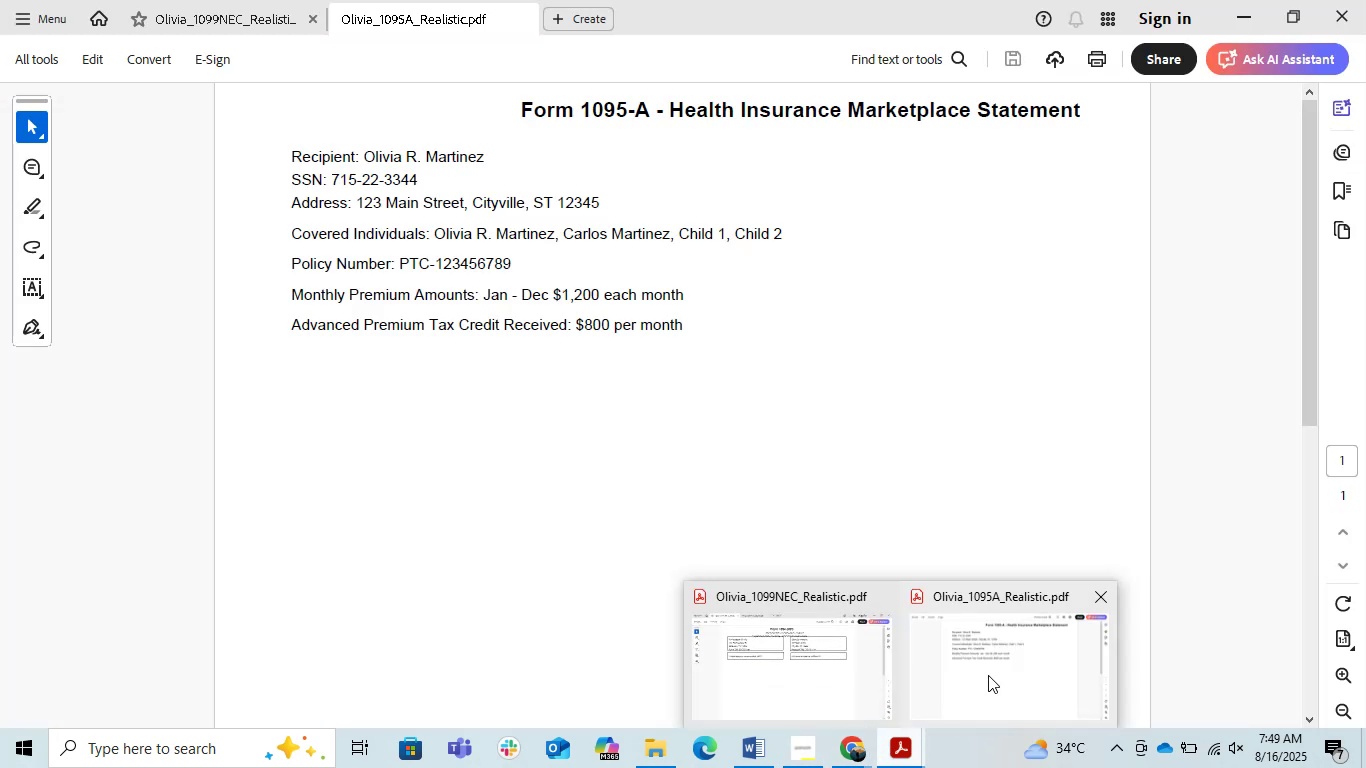 
left_click([858, 748])
 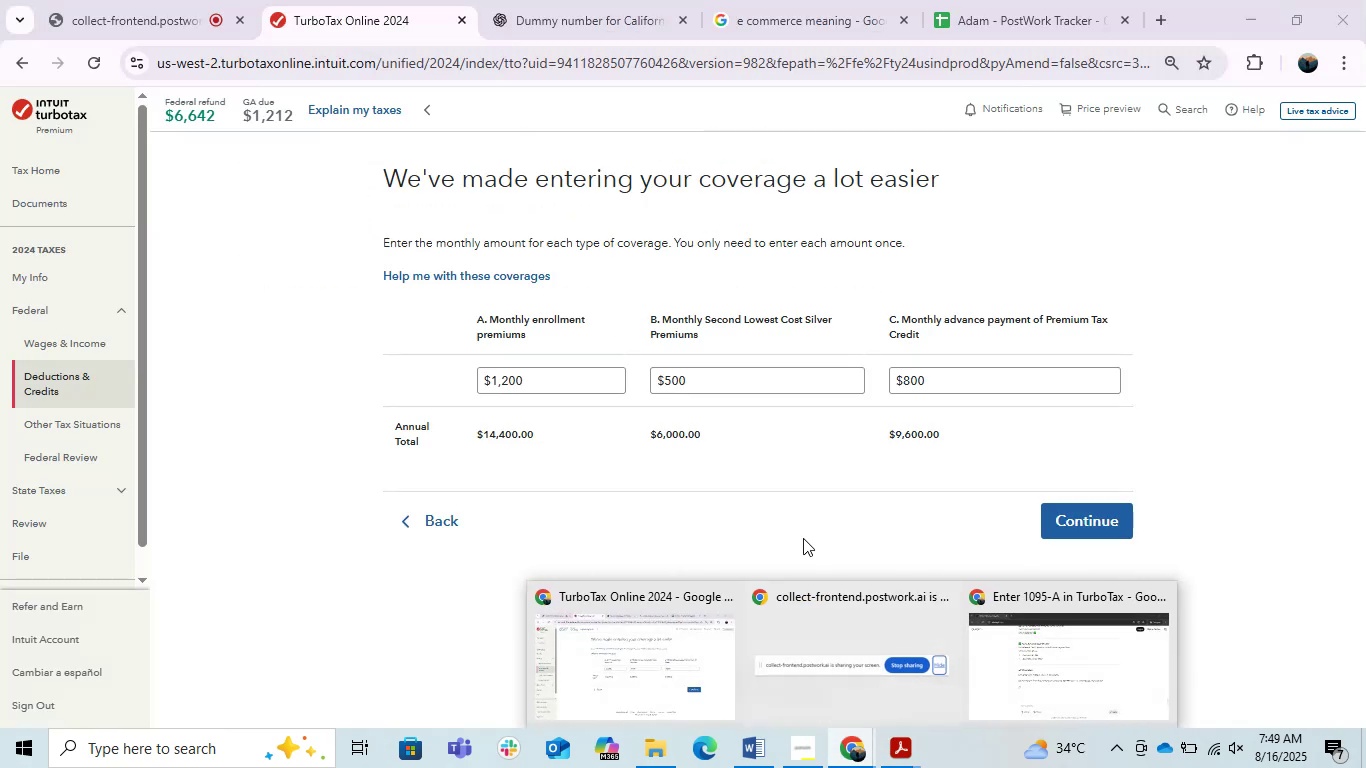 
left_click([779, 509])
 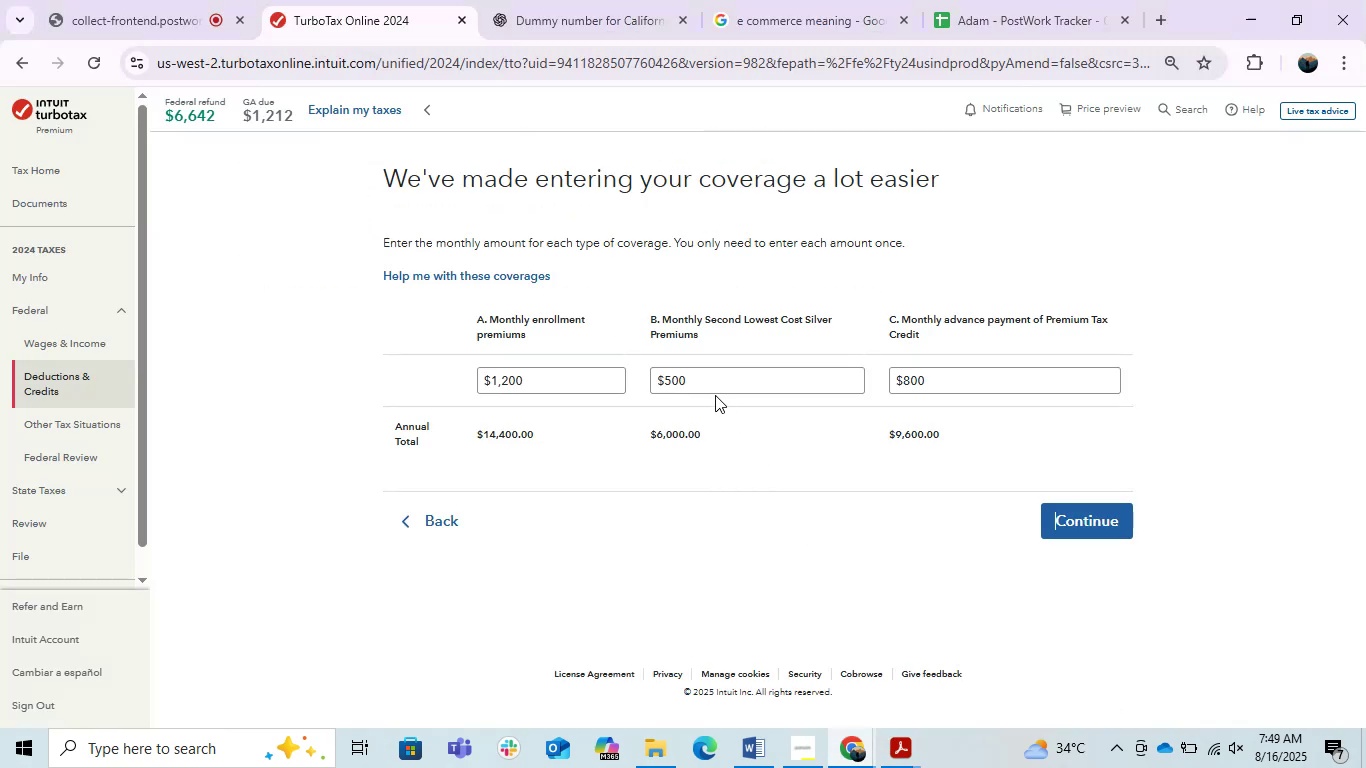 
left_click_drag(start_coordinate=[700, 378], to_coordinate=[566, 381])
 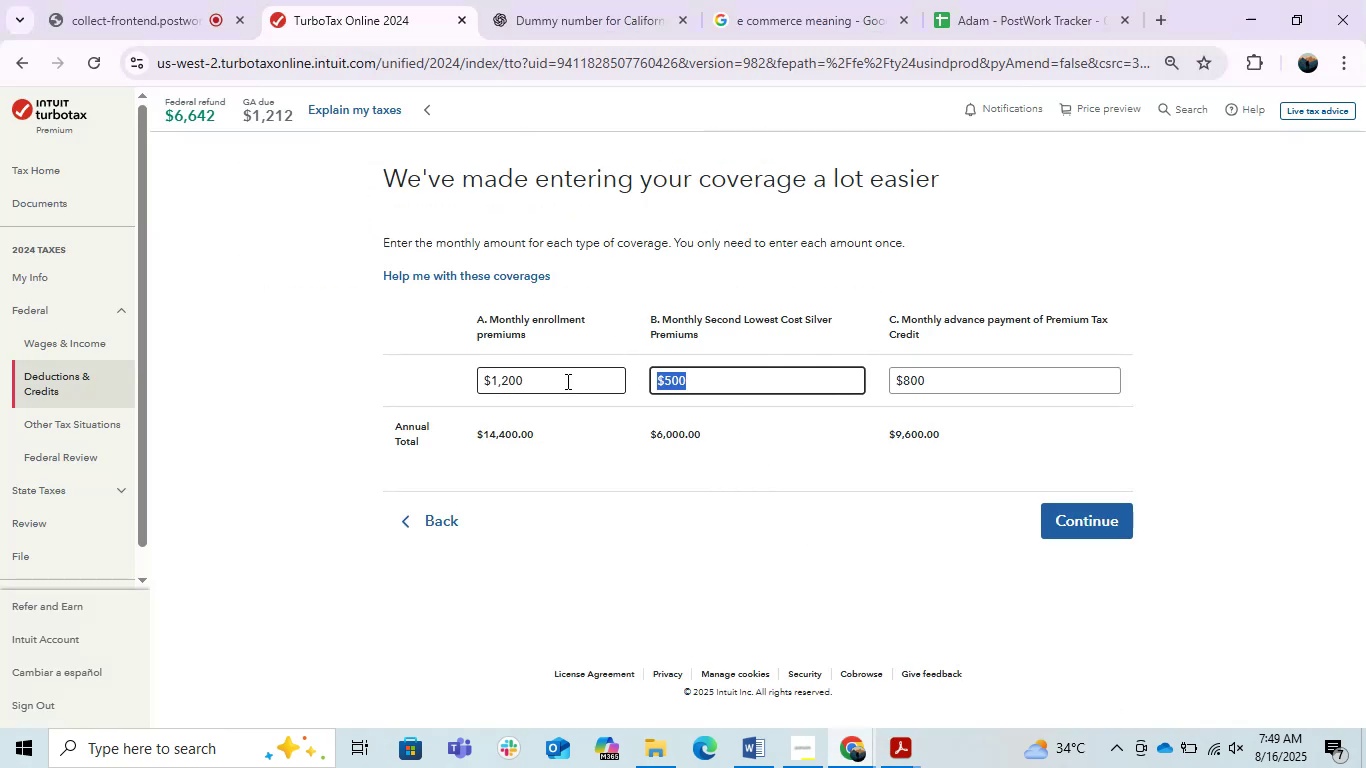 
key(Backspace)
 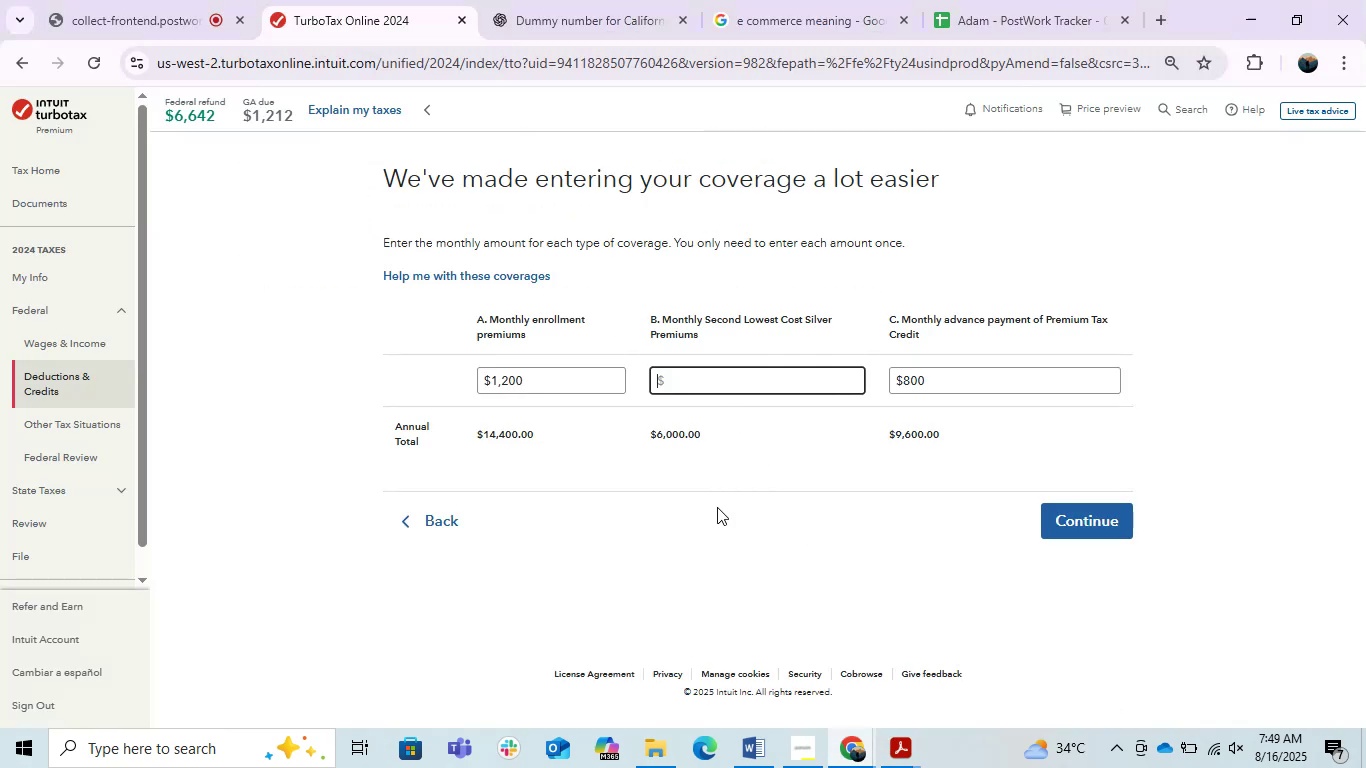 
left_click([717, 507])
 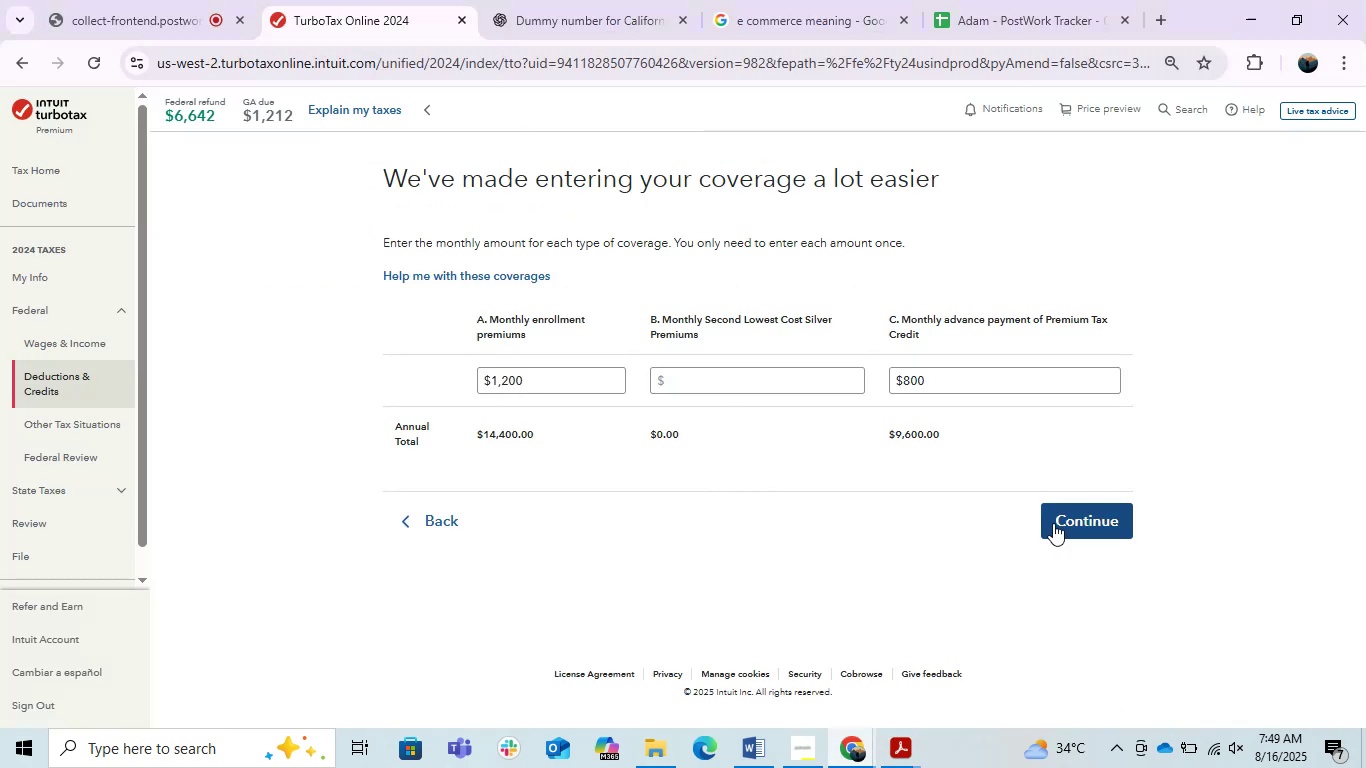 
left_click([1076, 514])
 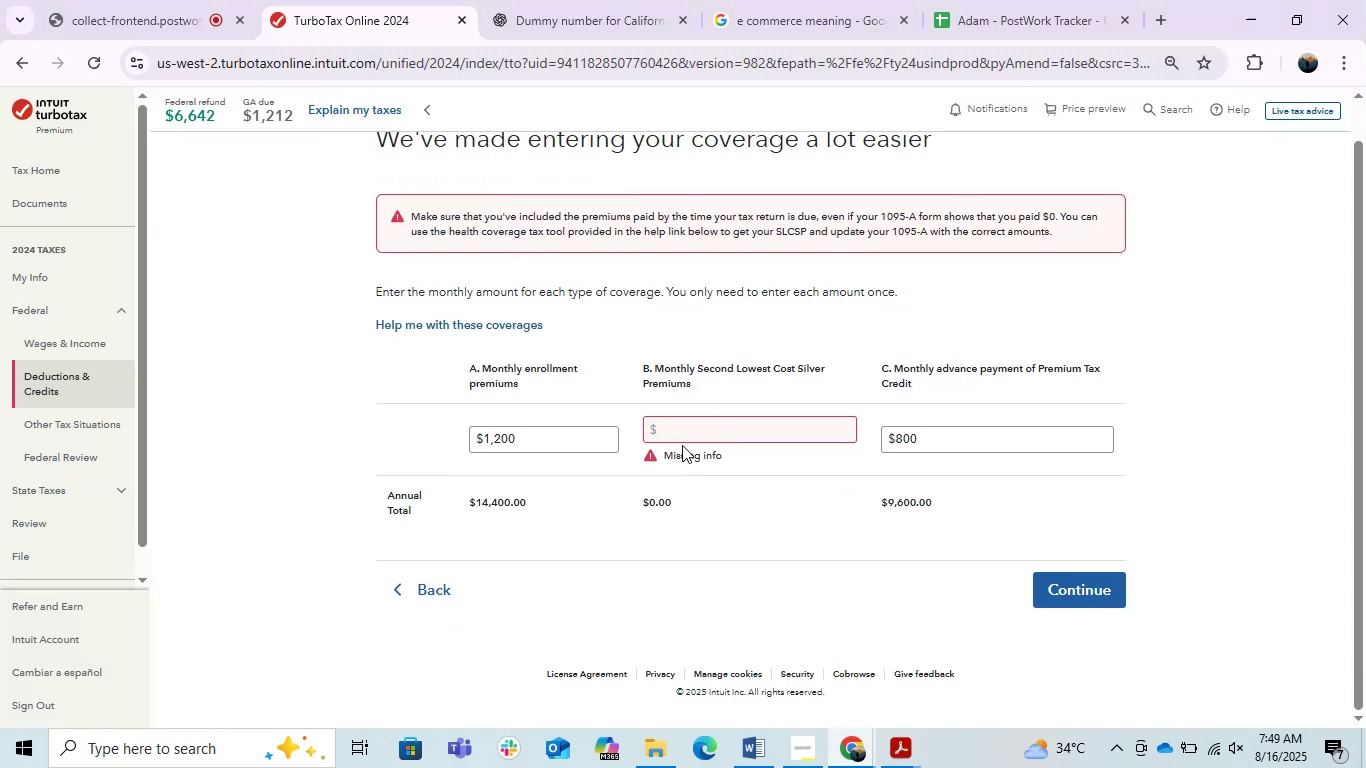 
left_click([676, 426])
 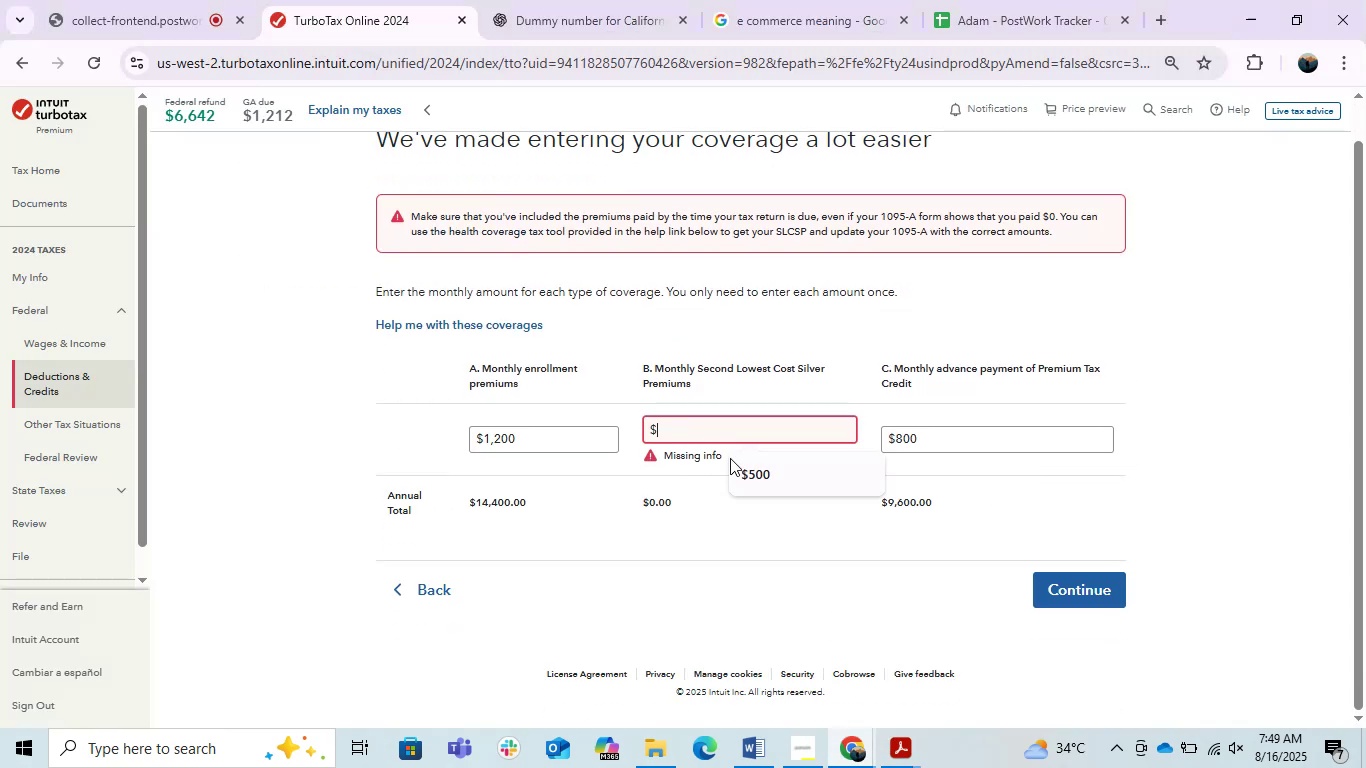 
left_click([758, 474])
 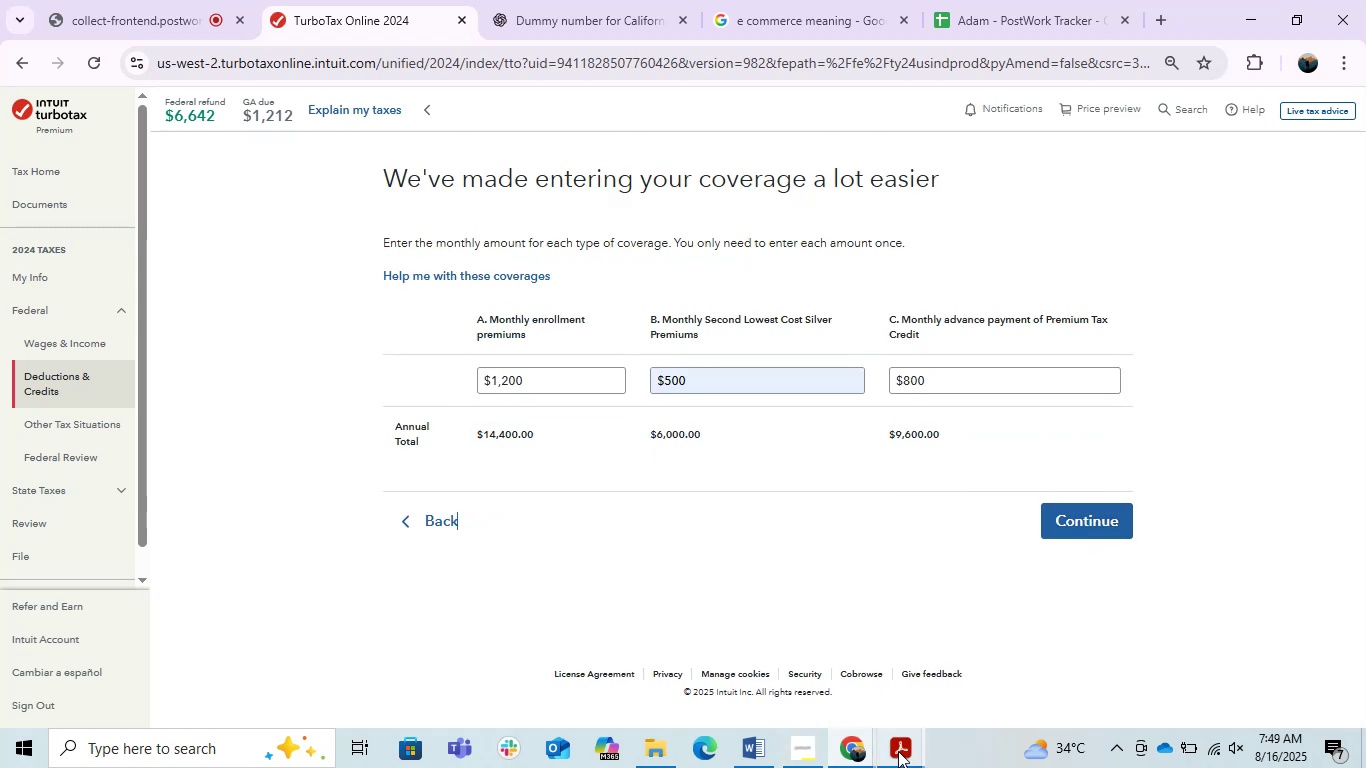 
wait(6.8)
 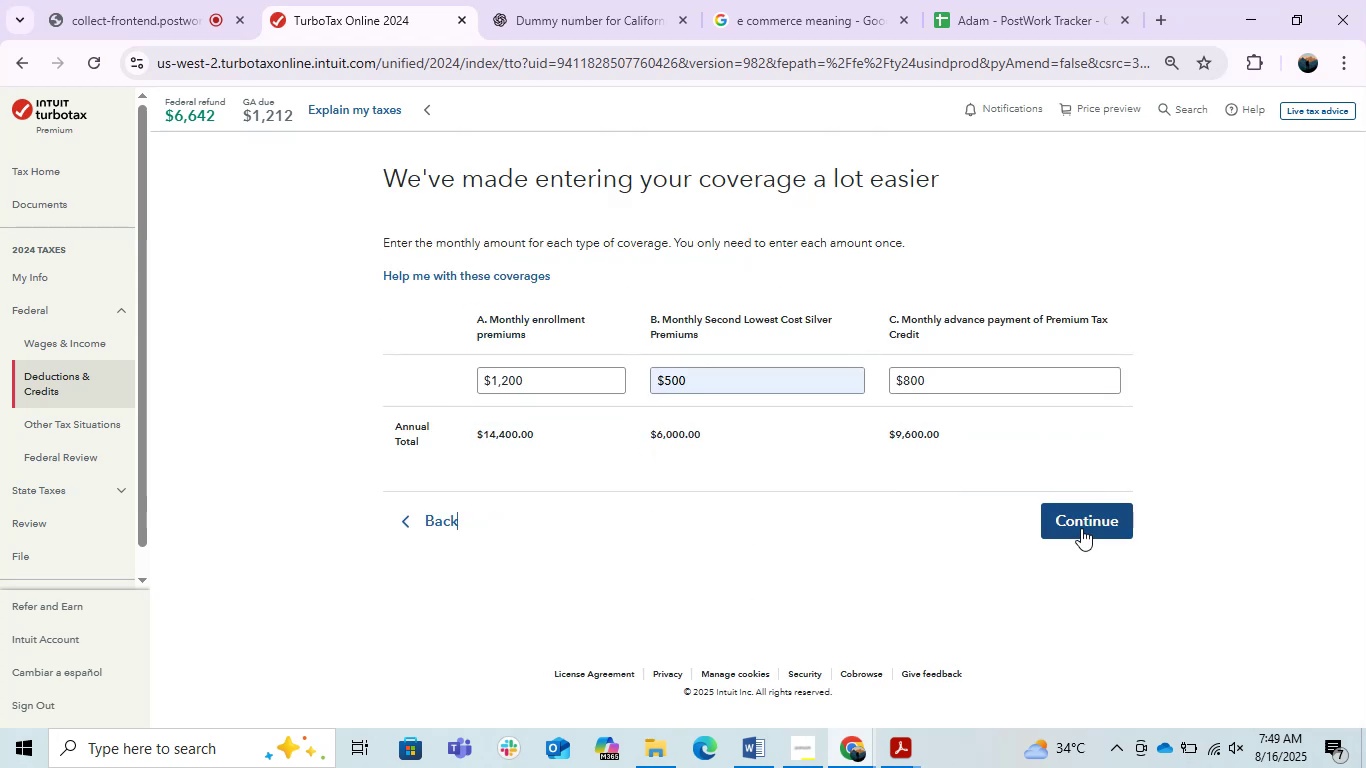 
left_click([655, 302])
 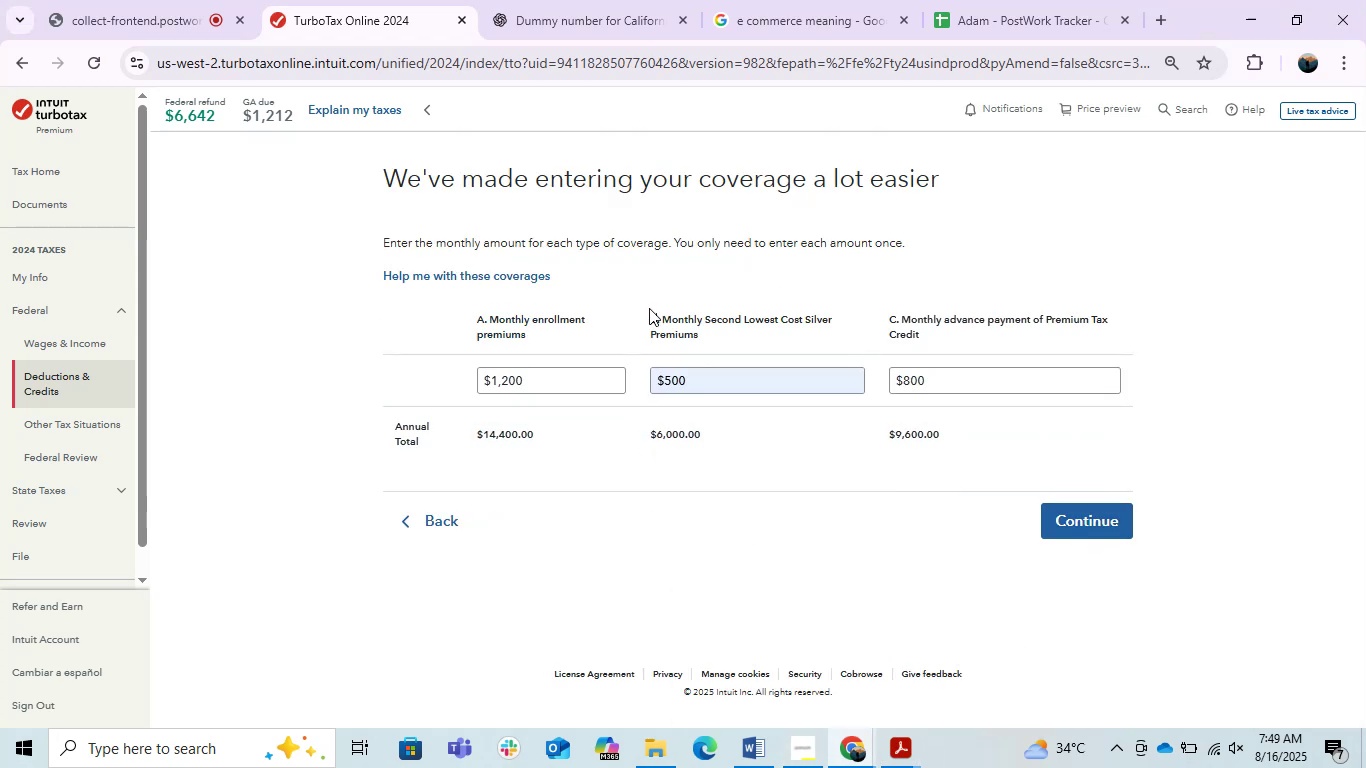 
left_click_drag(start_coordinate=[646, 323], to_coordinate=[711, 340])
 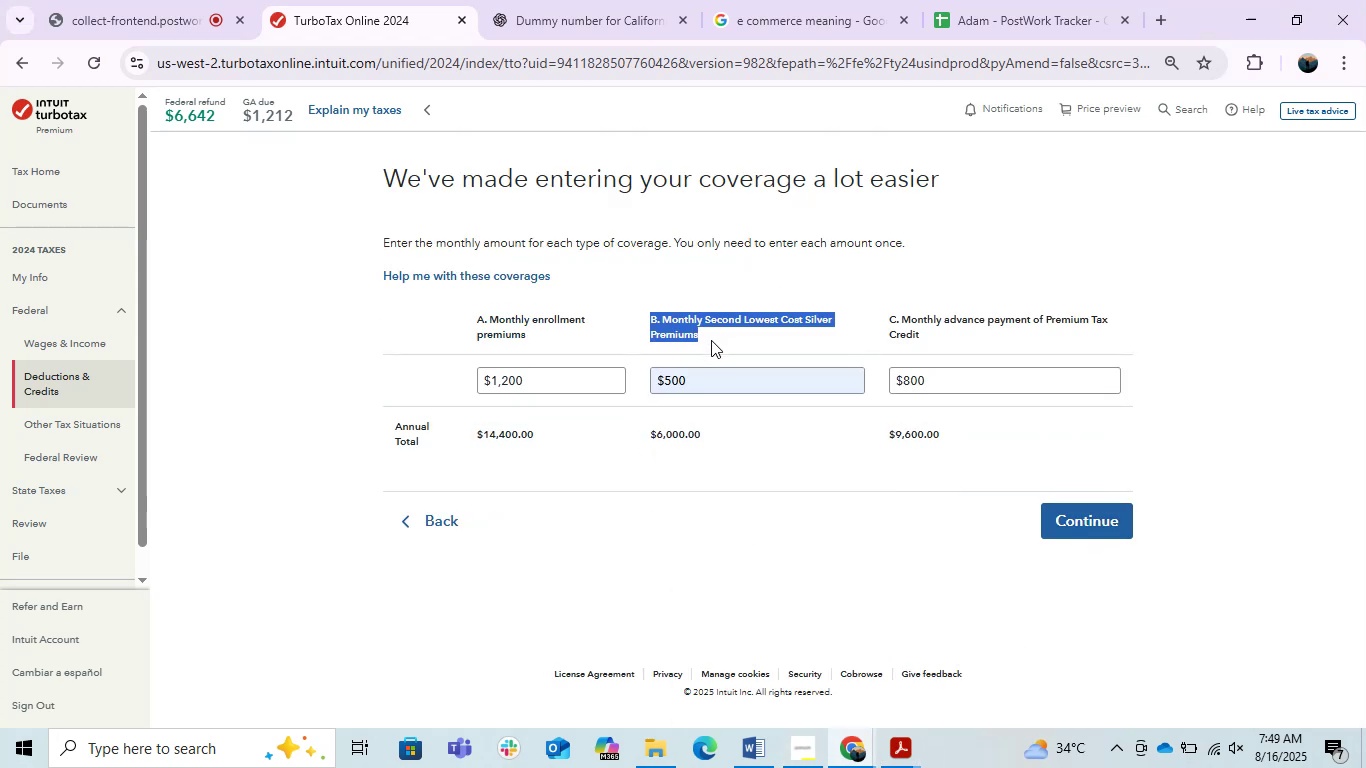 
key(Control+C)
 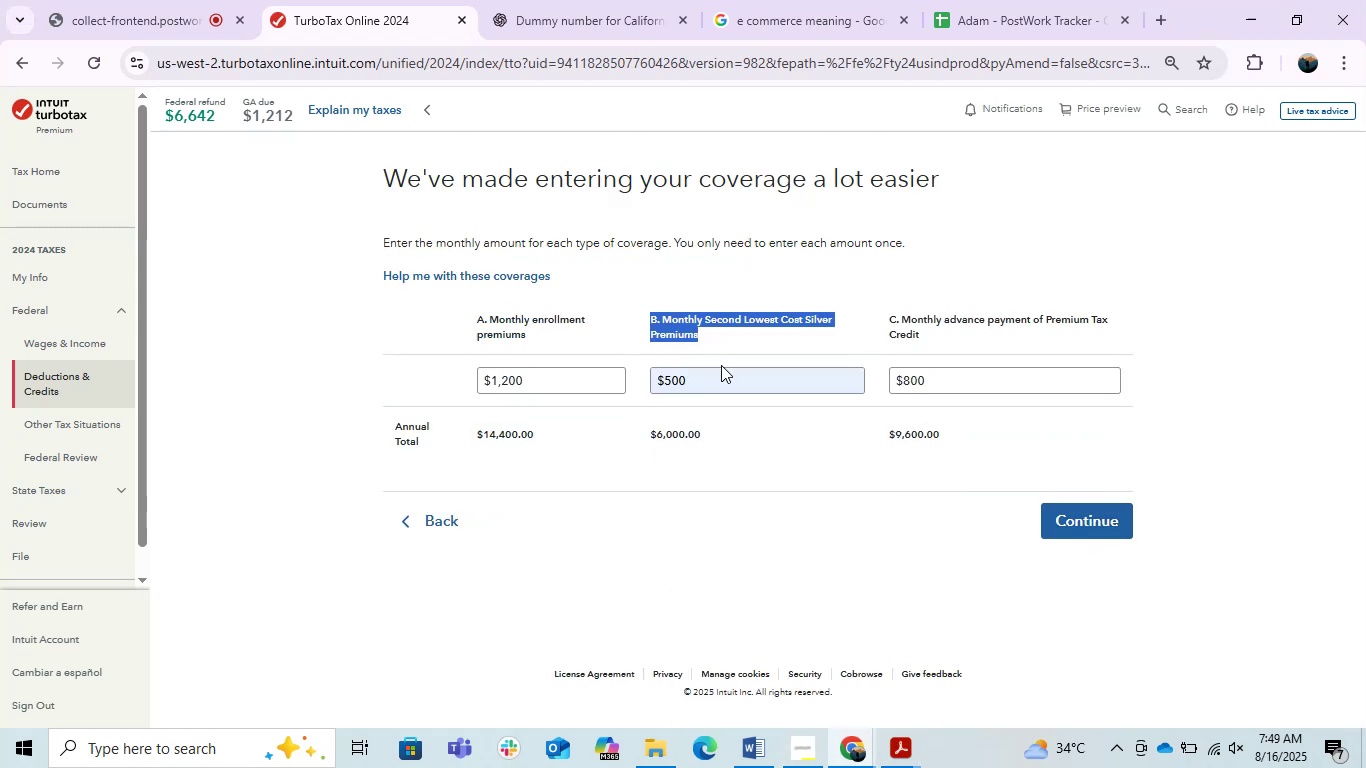 
key(Alt+AltLeft)
 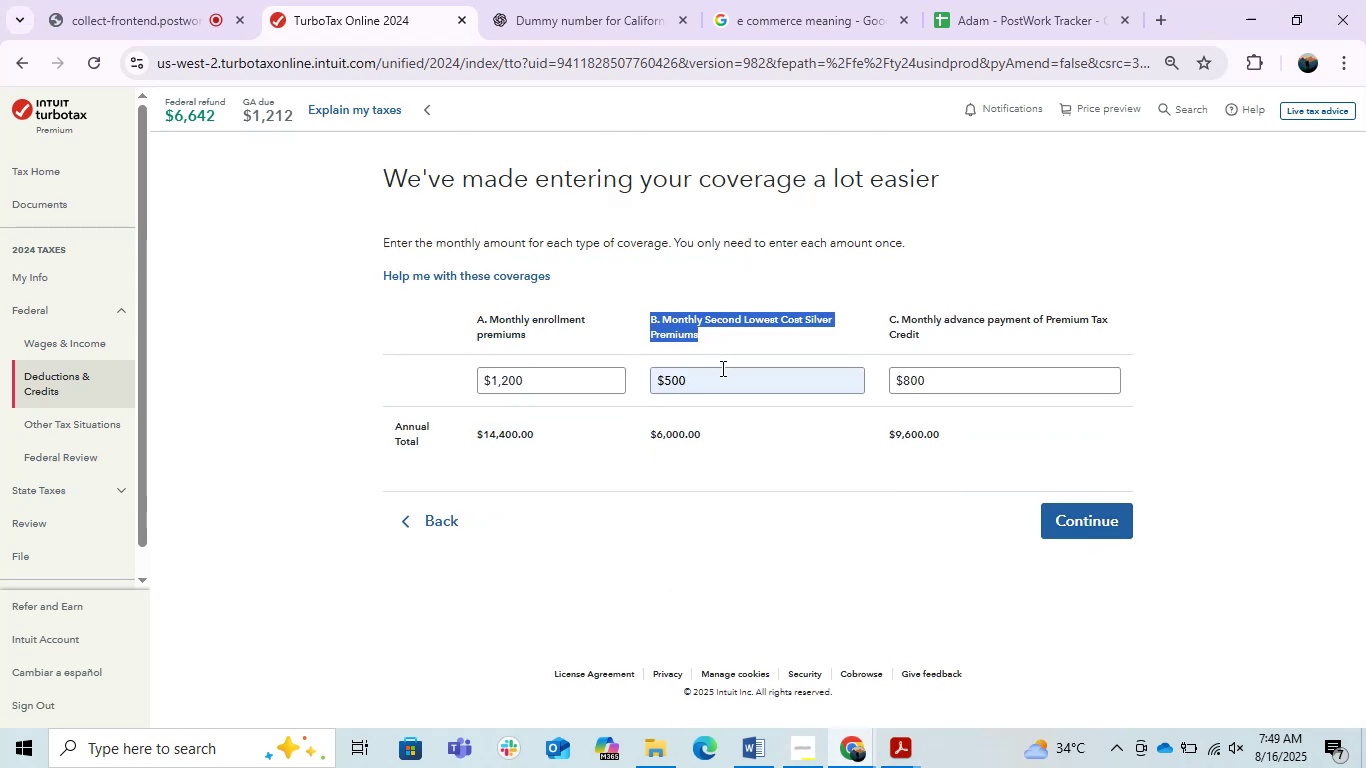 
key(Alt+Tab)
 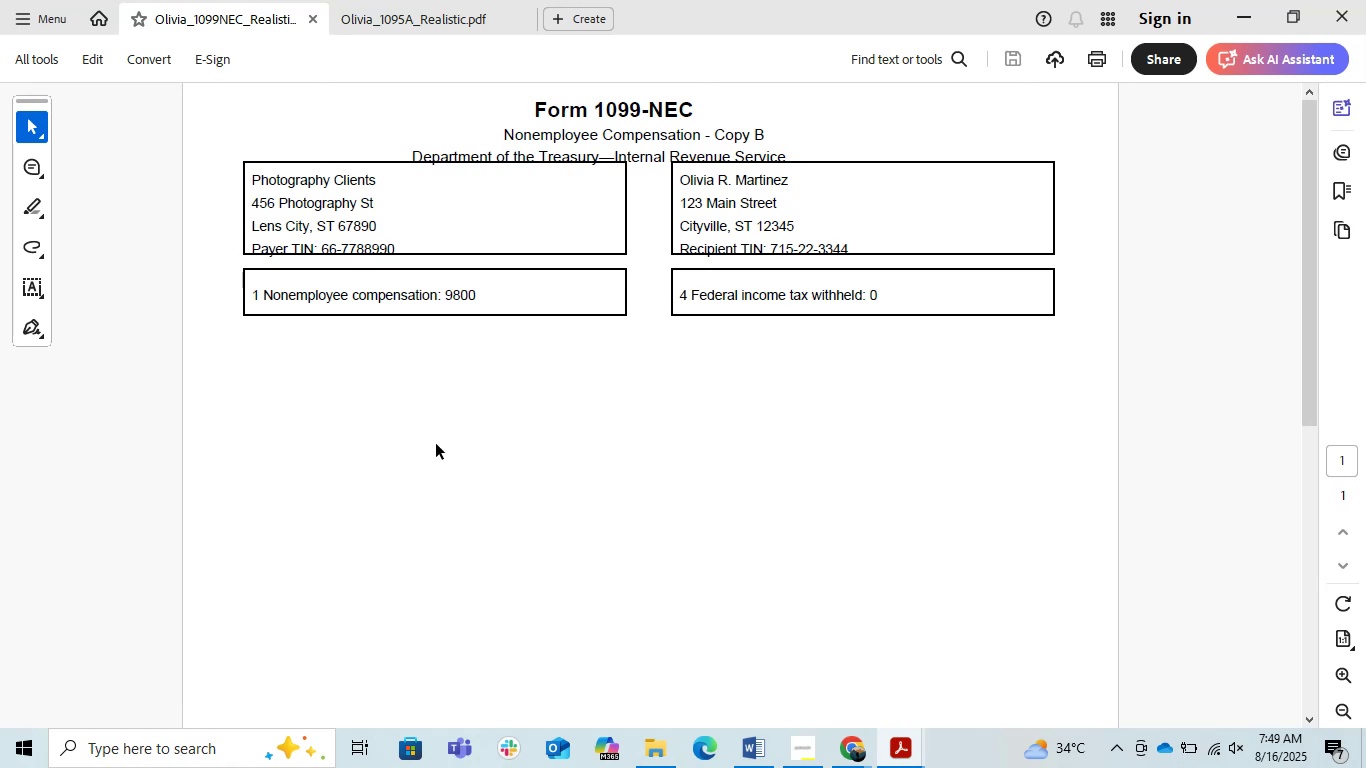 
key(Alt+AltLeft)
 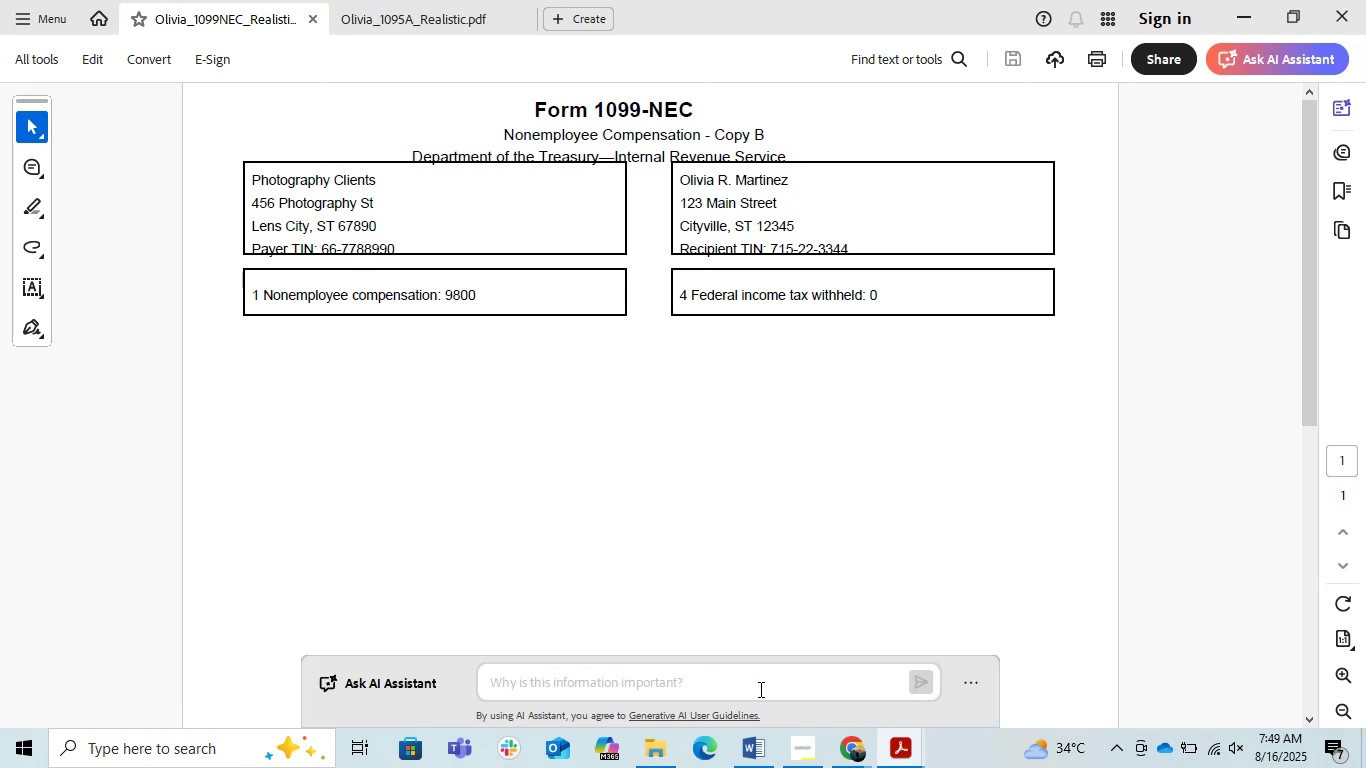 
key(Tab)
type( (500 Per Month))
 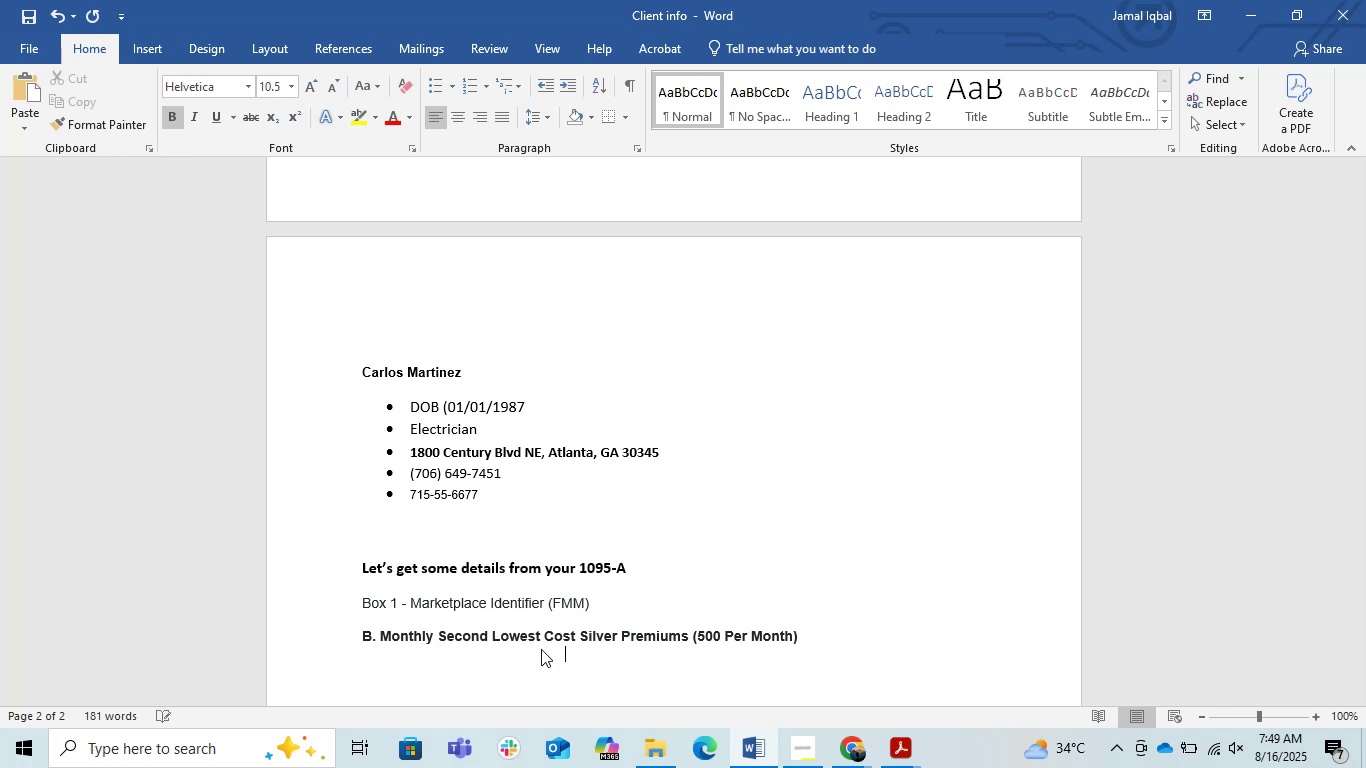 
hold_key(key=ControlLeft, duration=0.68)
 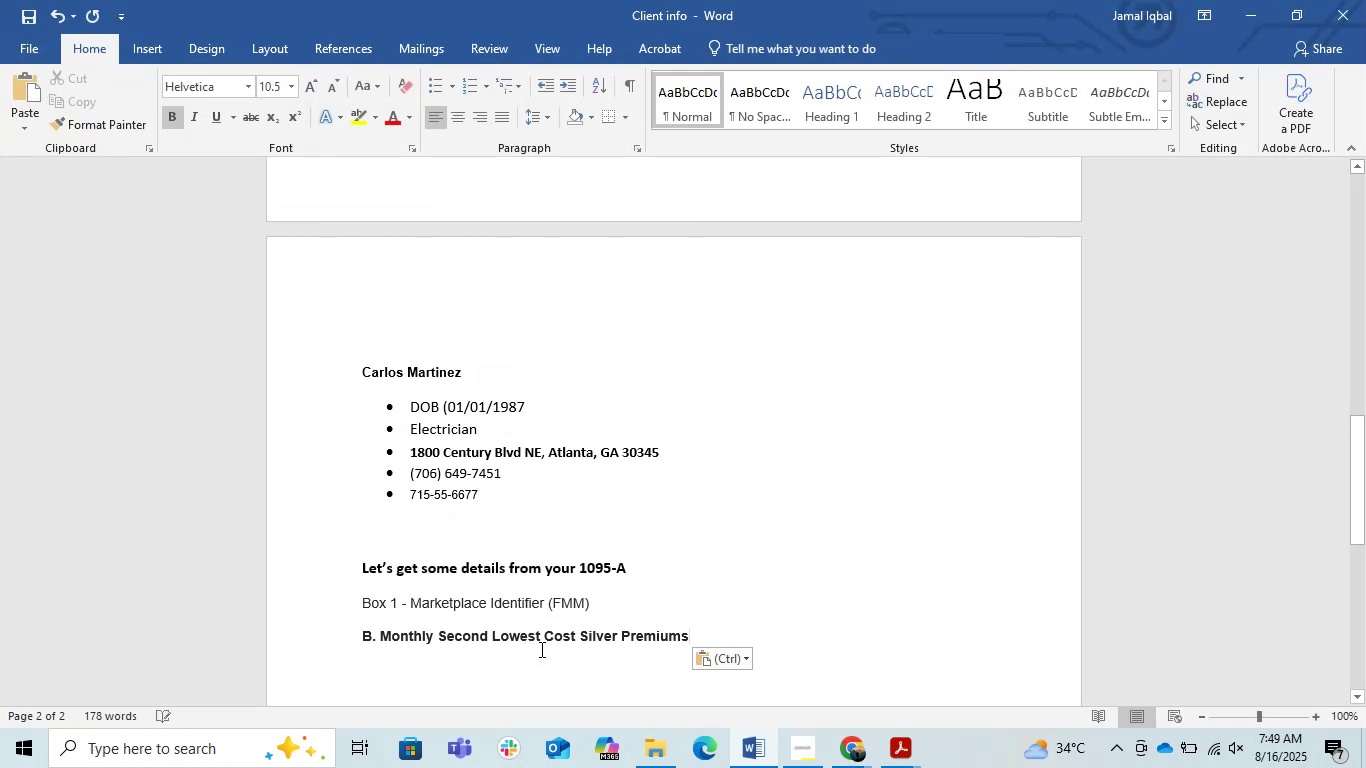 
hold_key(key=V, duration=0.37)
 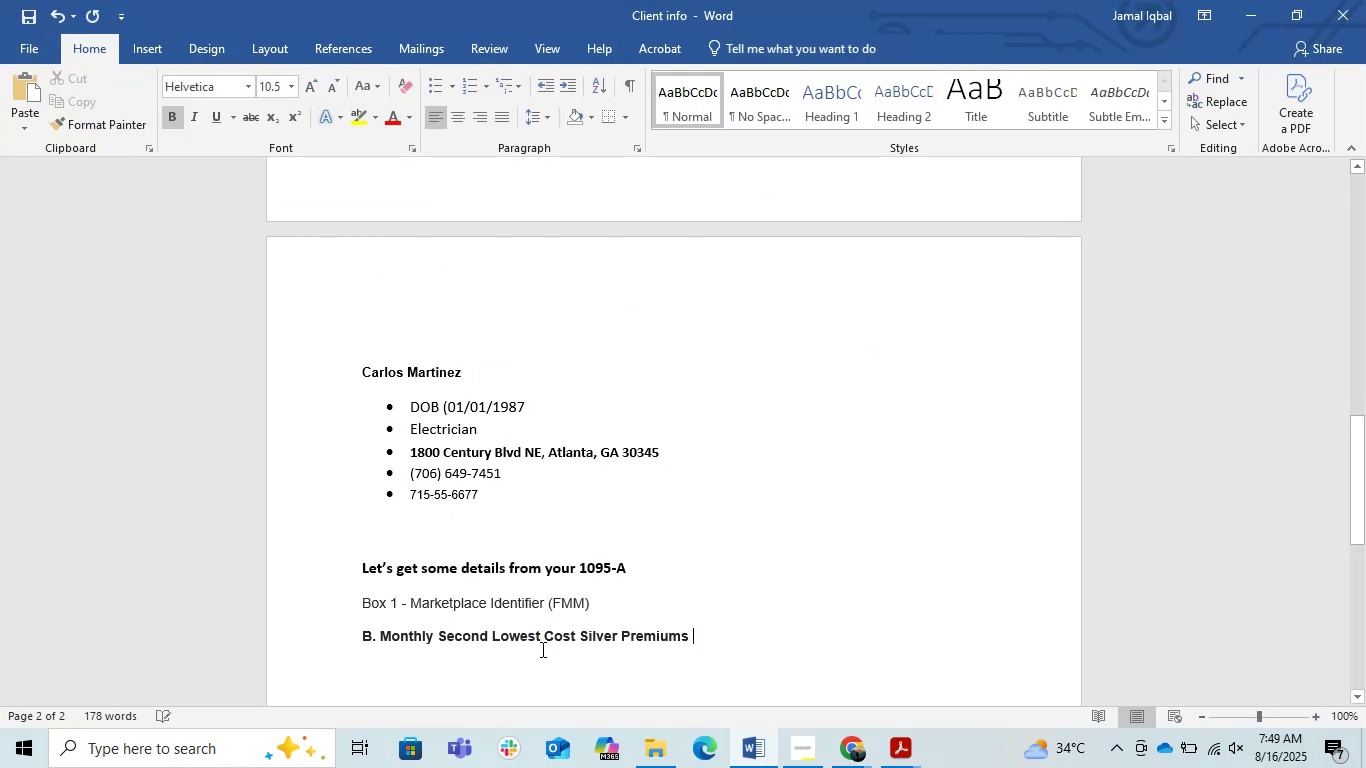 
key(Enter)
 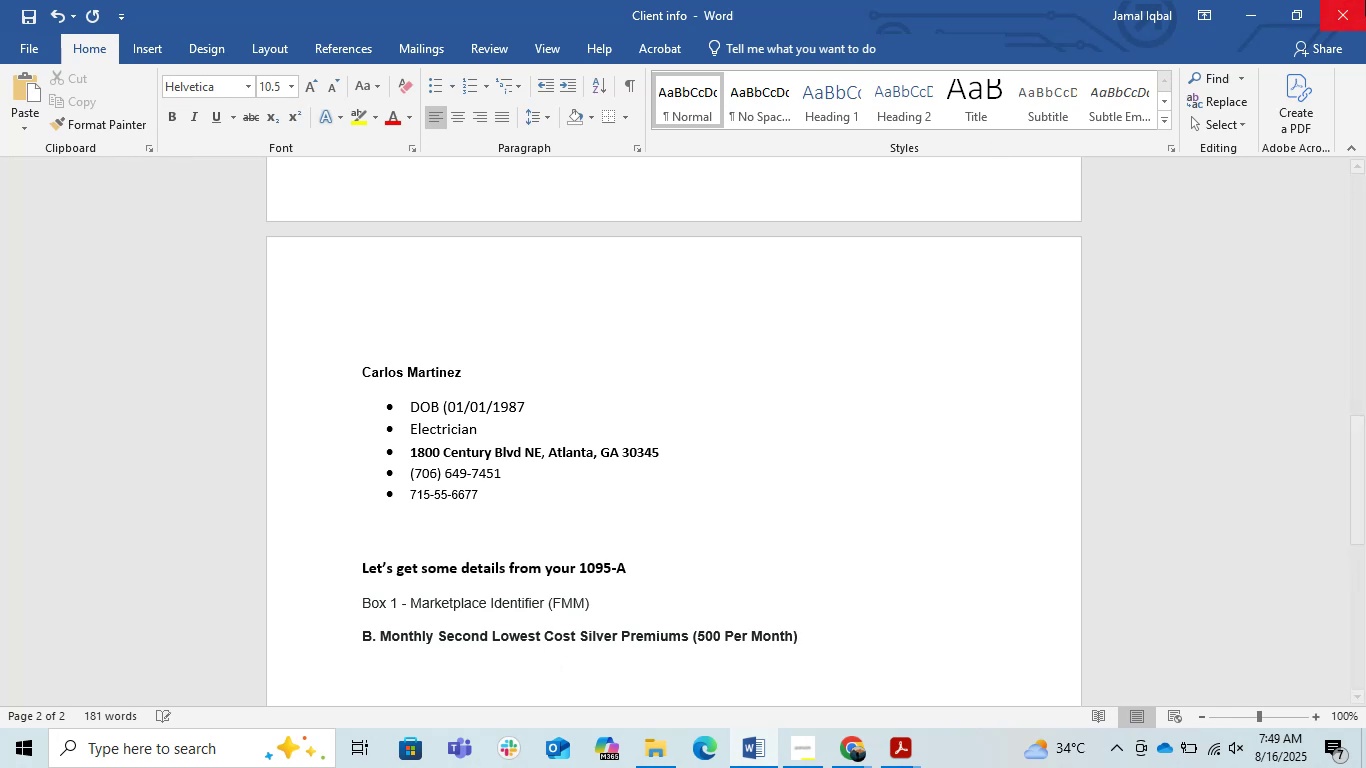 
key(Alt+AltLeft)
 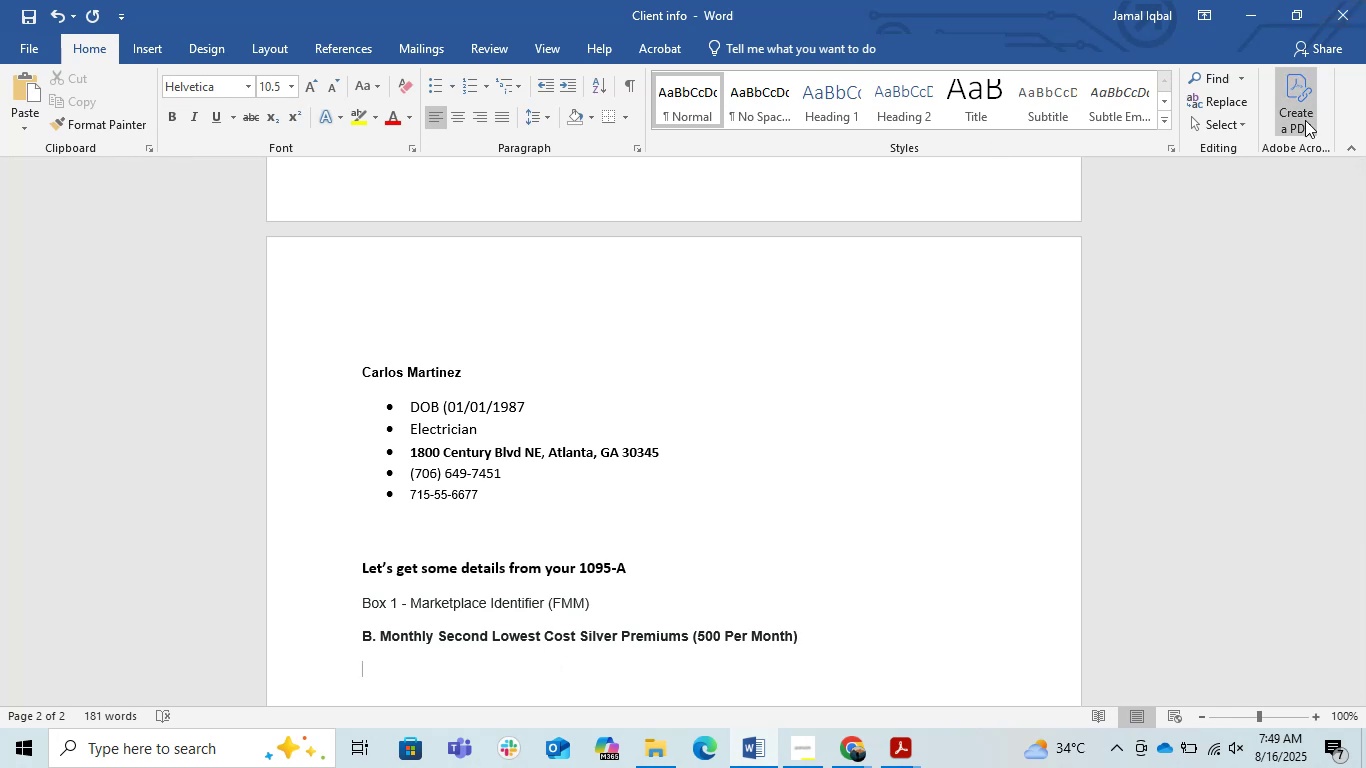 
key(Alt+Tab)
 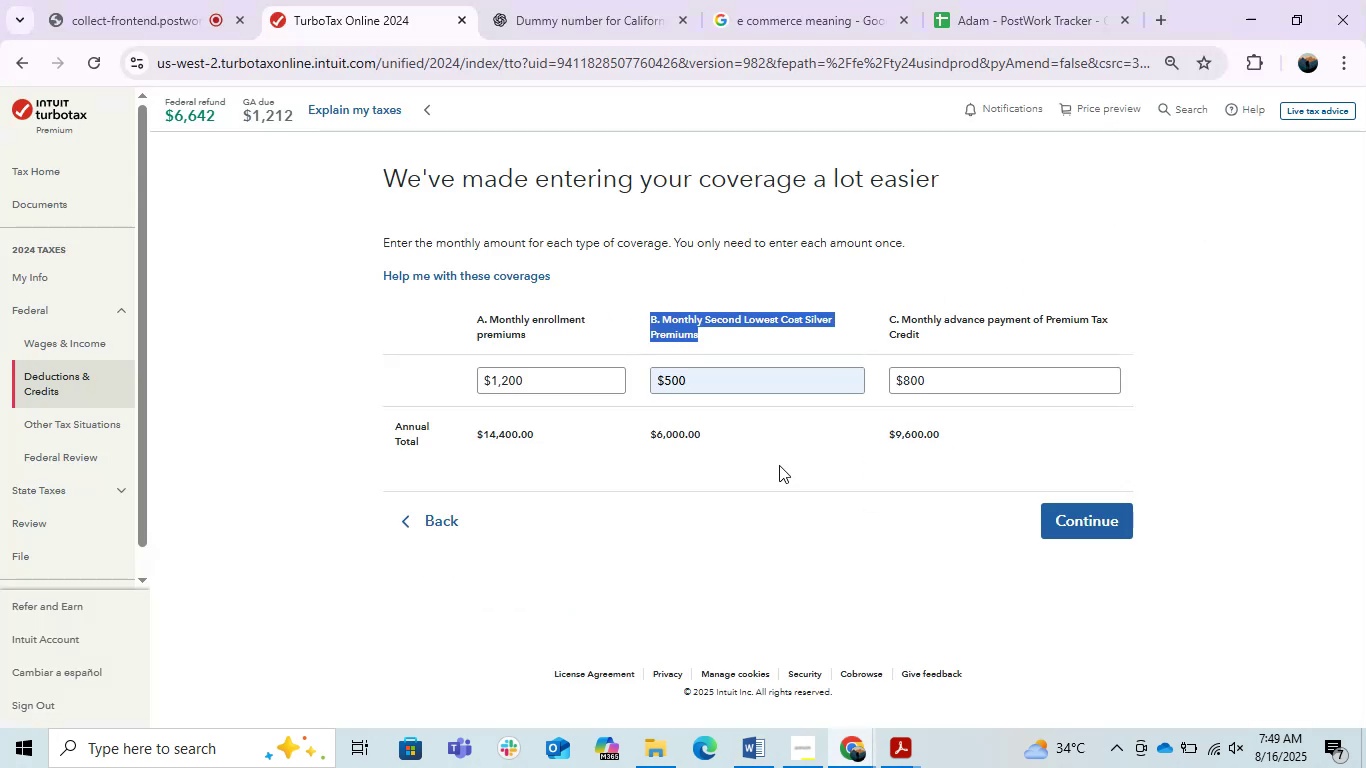 
left_click([731, 540])
 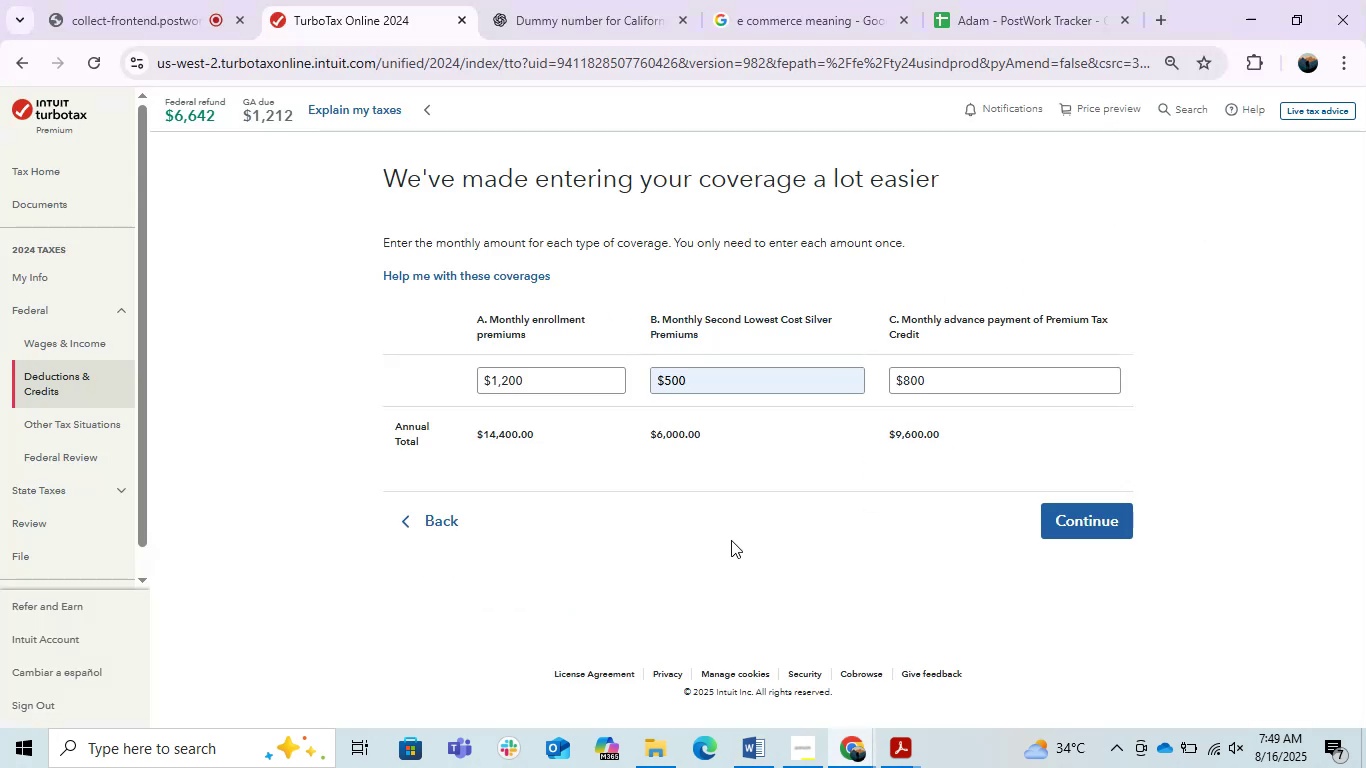 
key(PrintScreen)
 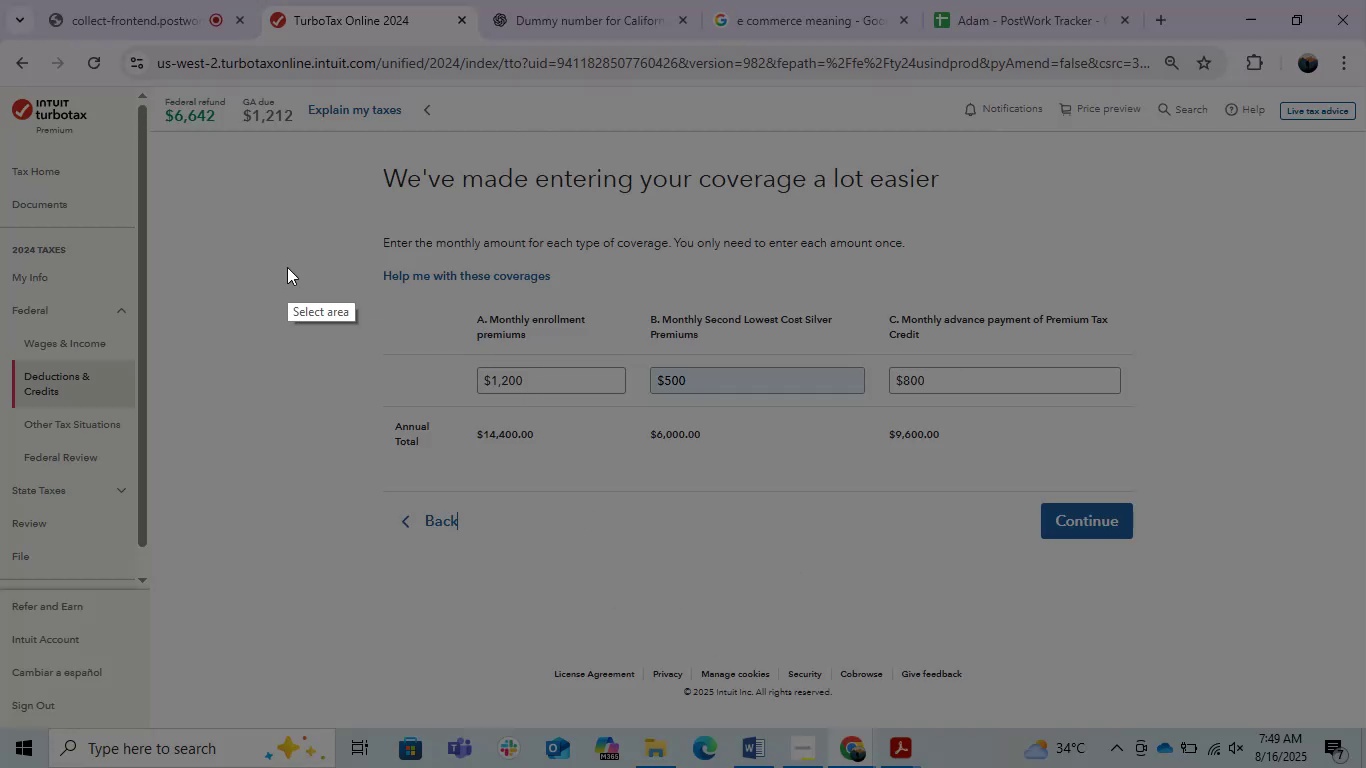 
left_click_drag(start_coordinate=[314, 217], to_coordinate=[1206, 458])
 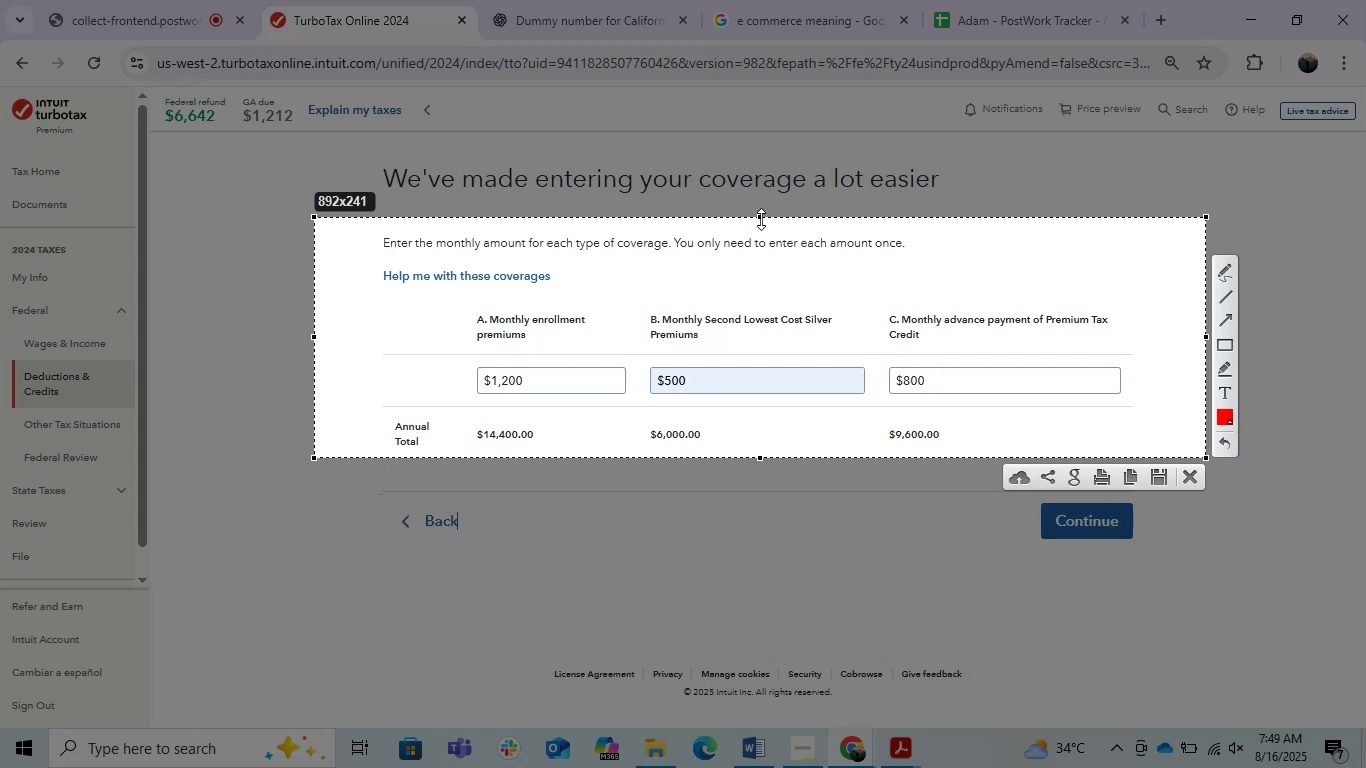 
left_click_drag(start_coordinate=[761, 218], to_coordinate=[795, 307])
 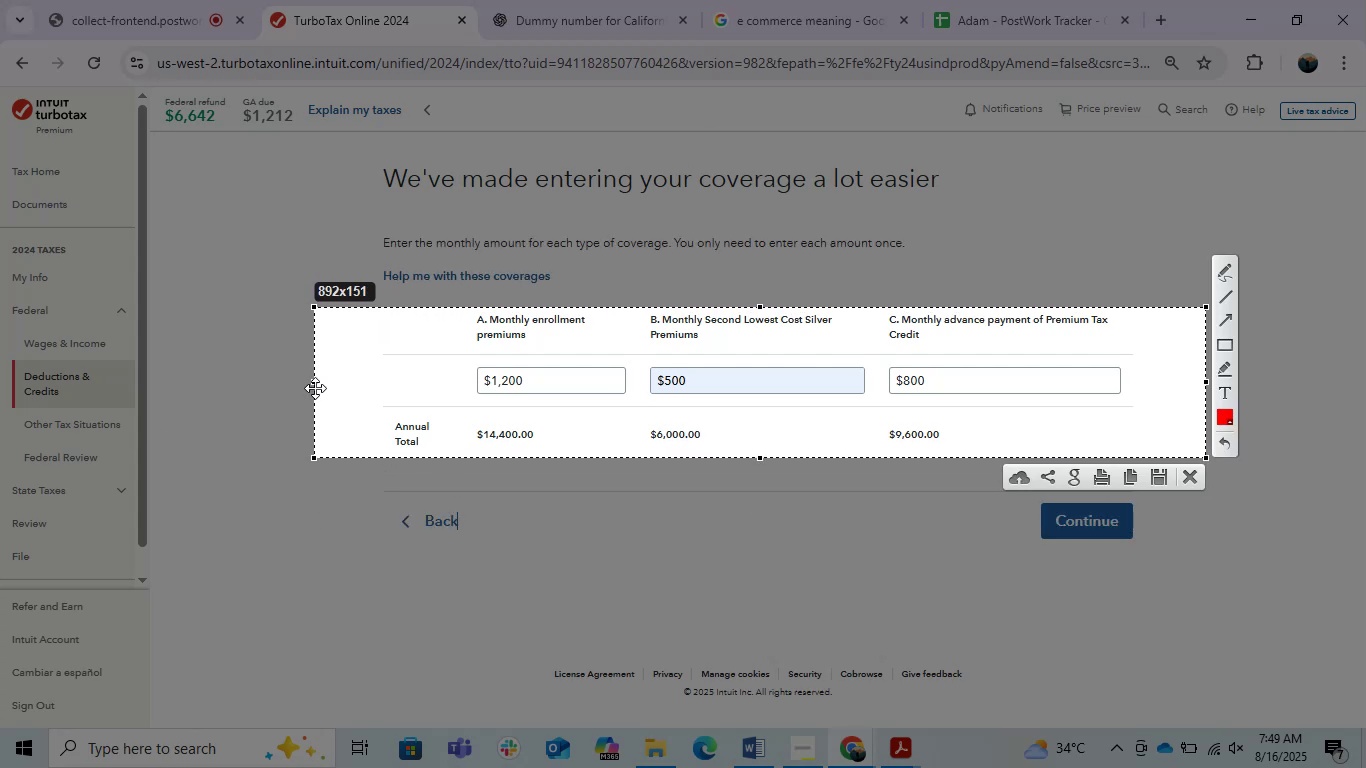 
left_click_drag(start_coordinate=[313, 380], to_coordinate=[367, 393])
 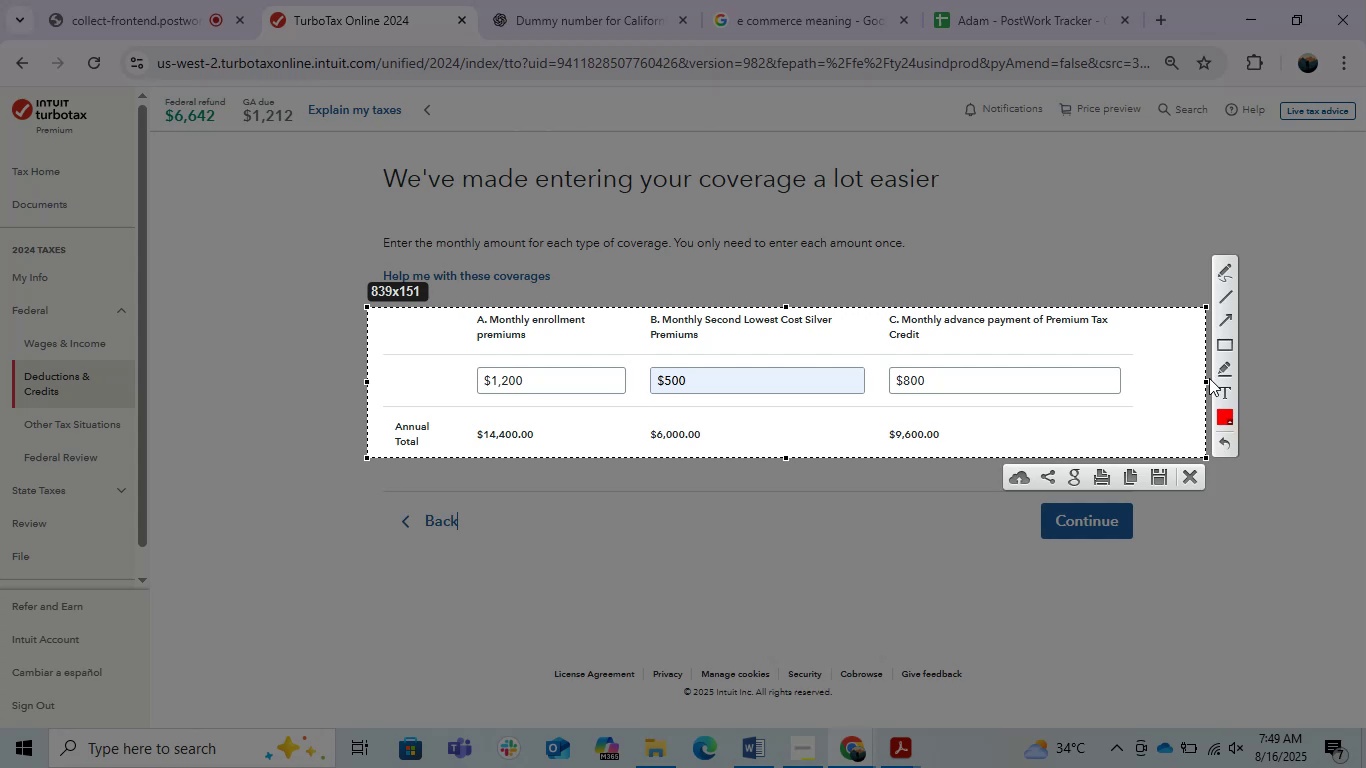 
left_click([1200, 383])
 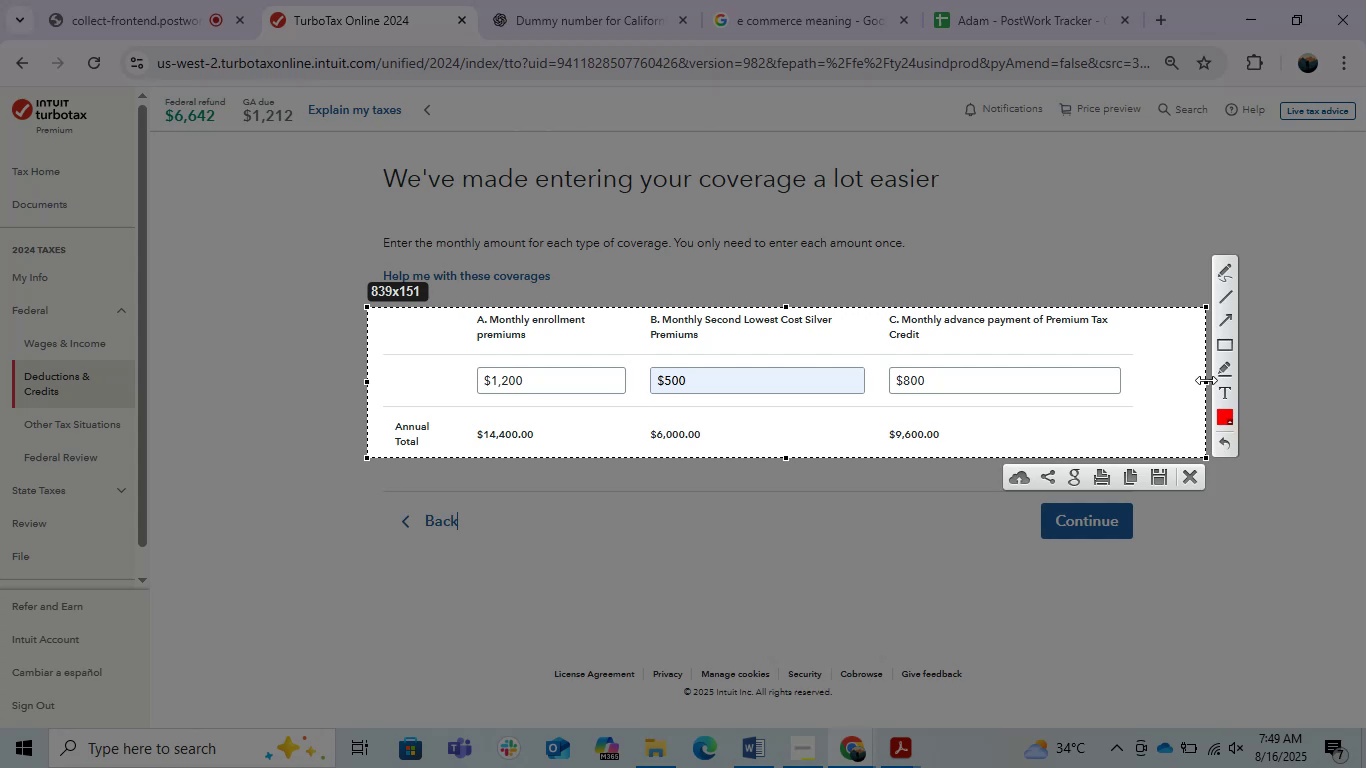 
left_click_drag(start_coordinate=[1206, 380], to_coordinate=[1143, 390])
 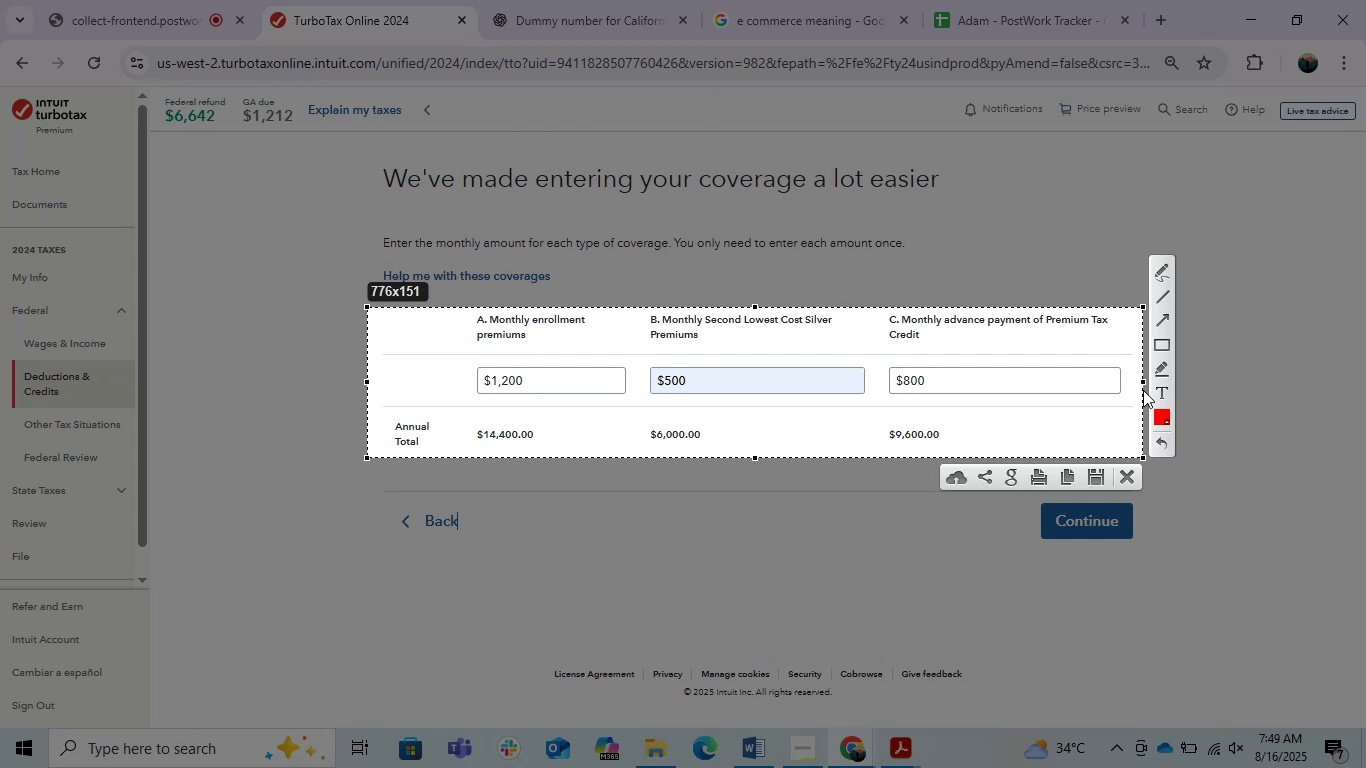 
key(Control+C)
 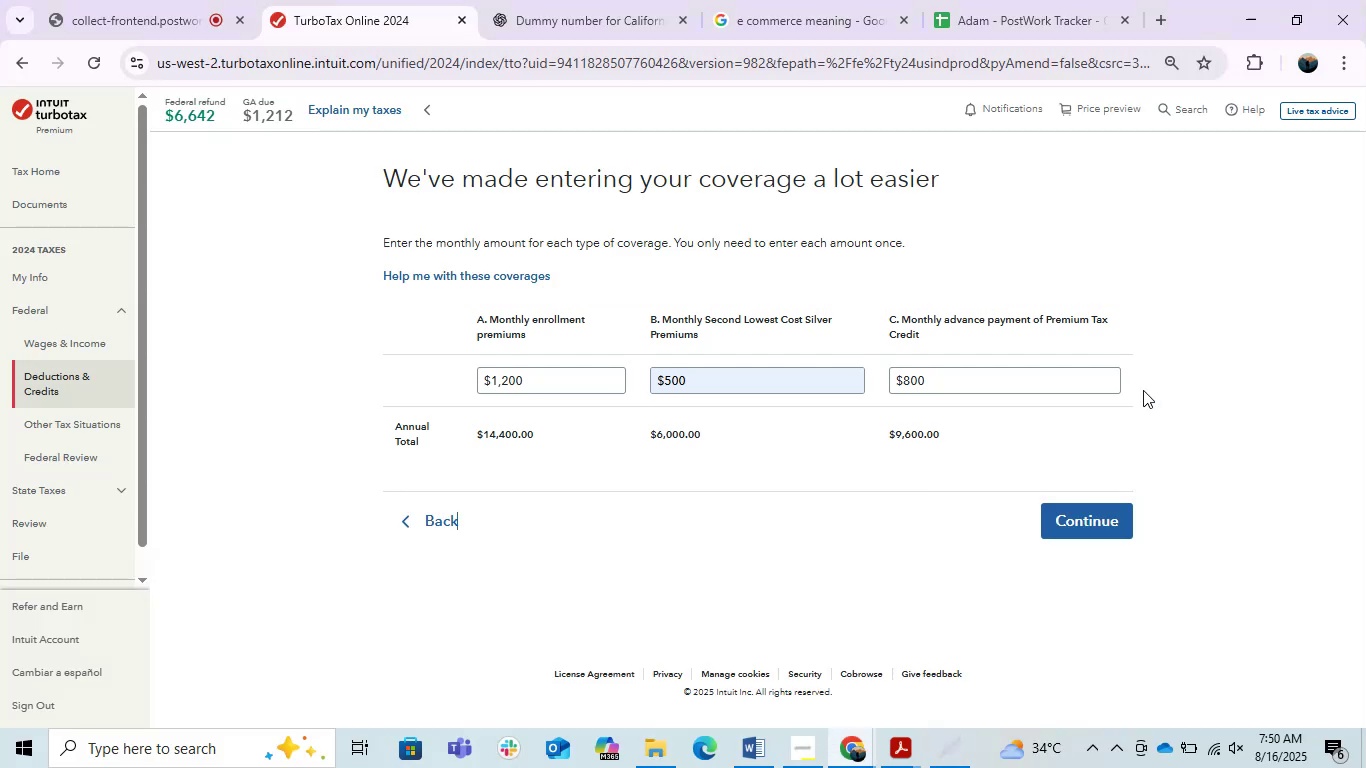 
key(Alt+AltLeft)
 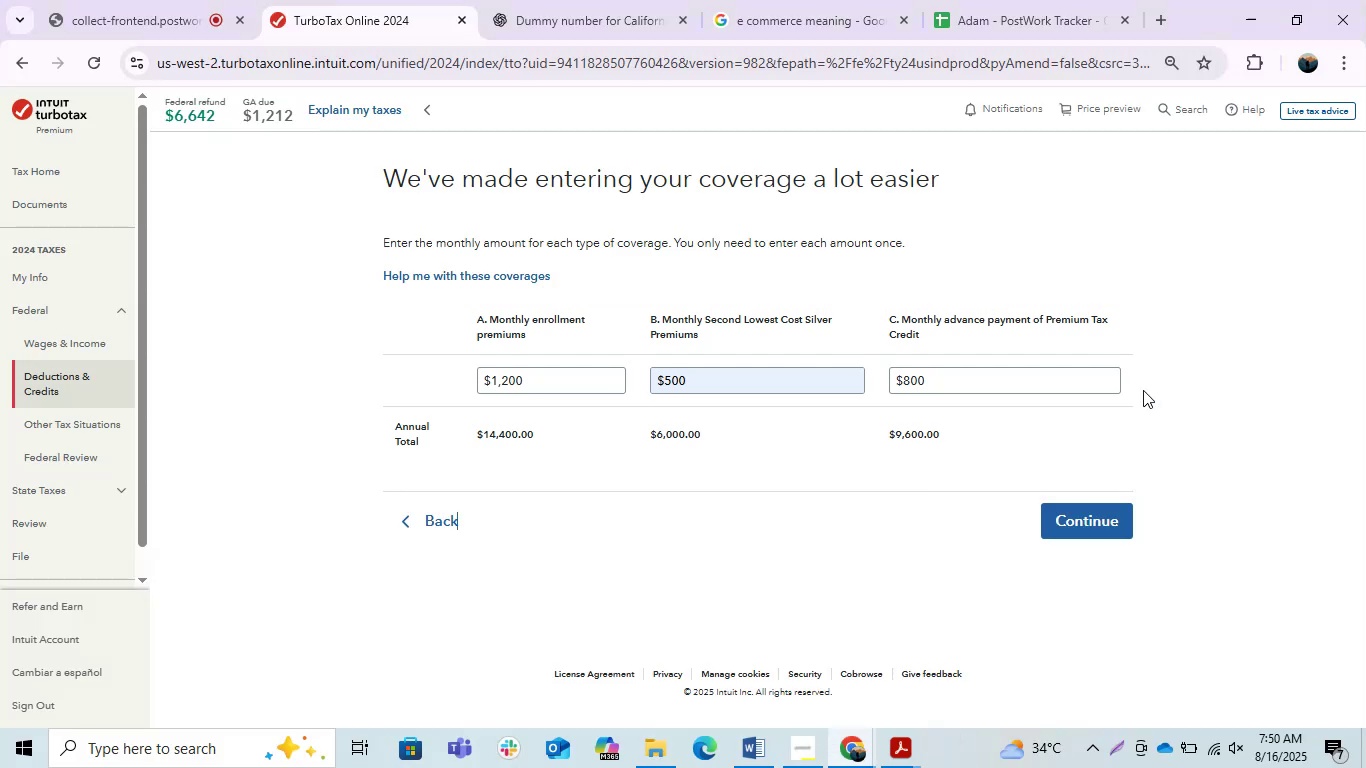 
key(Alt+Tab)
 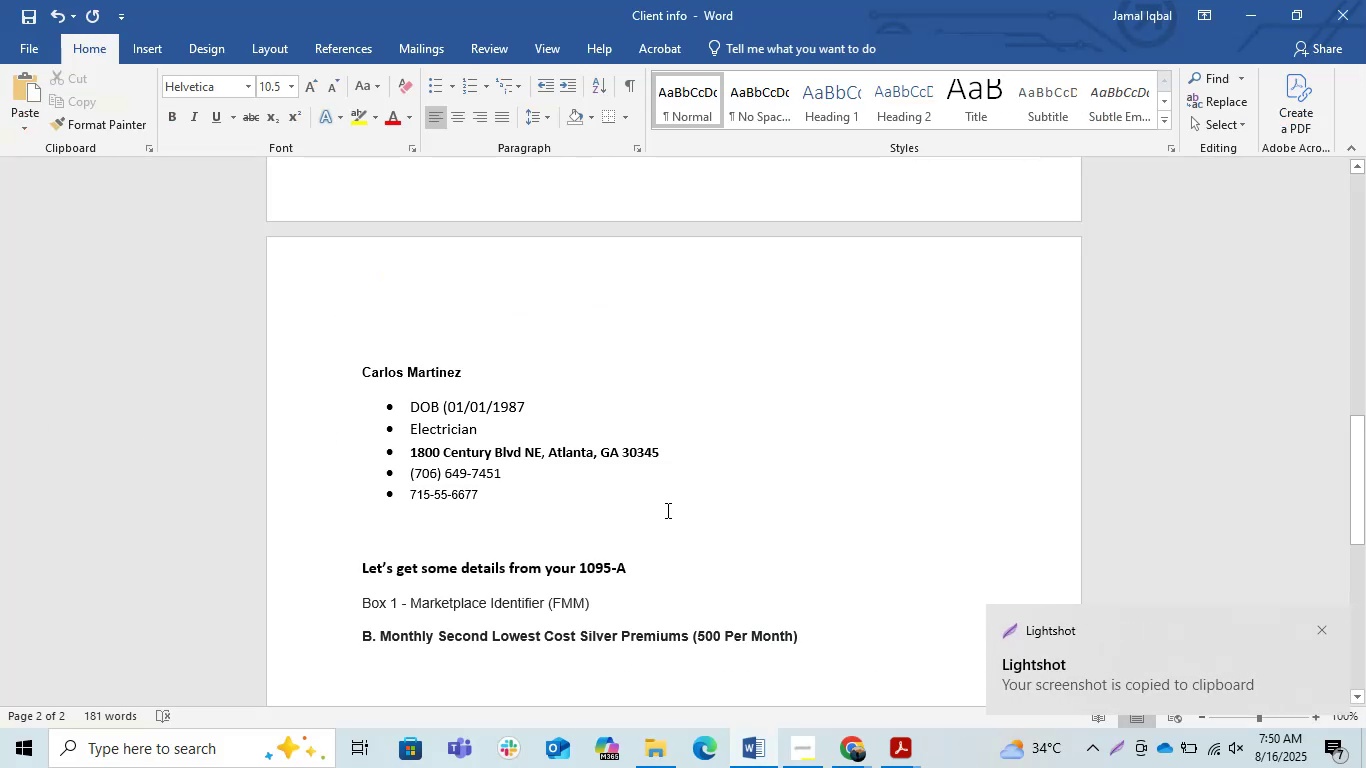 
key(Control+V)
 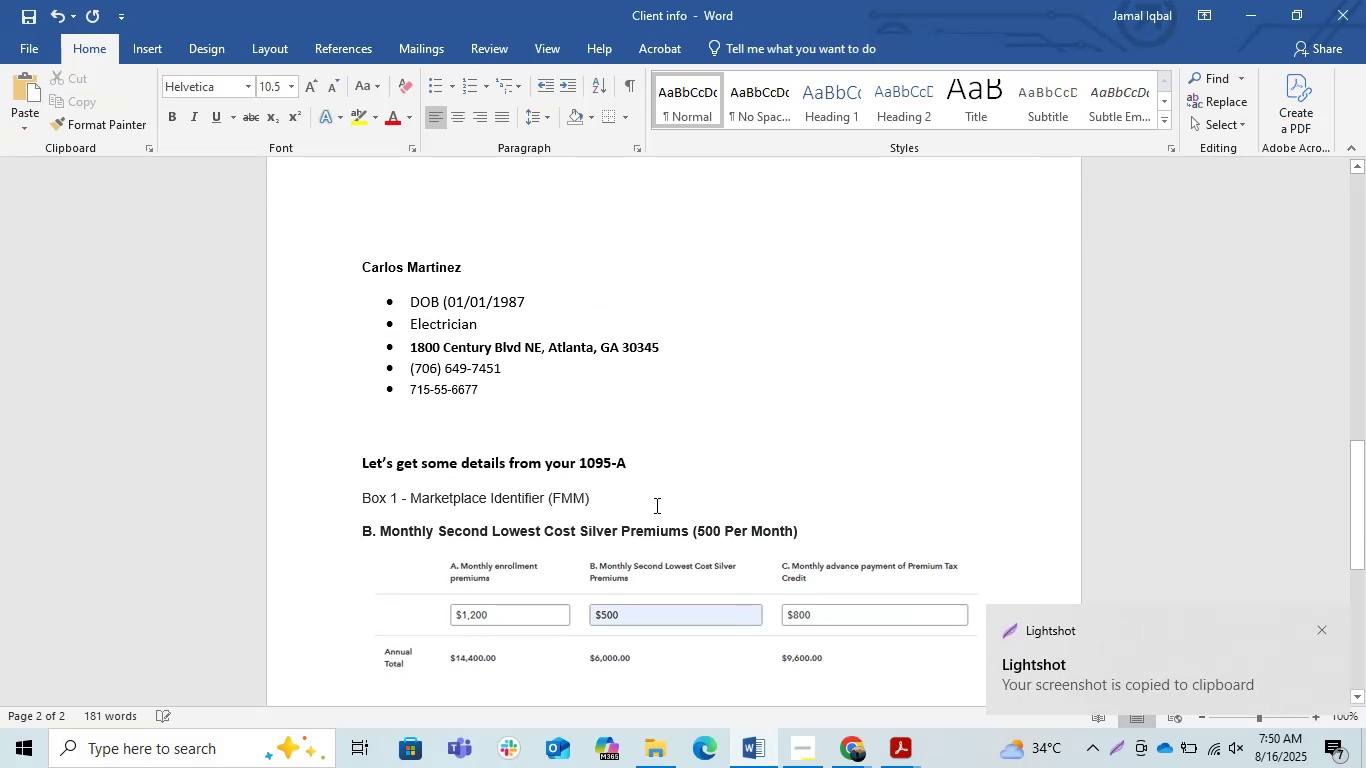 
scroll: coordinate [655, 504], scroll_direction: down, amount: 3.0
 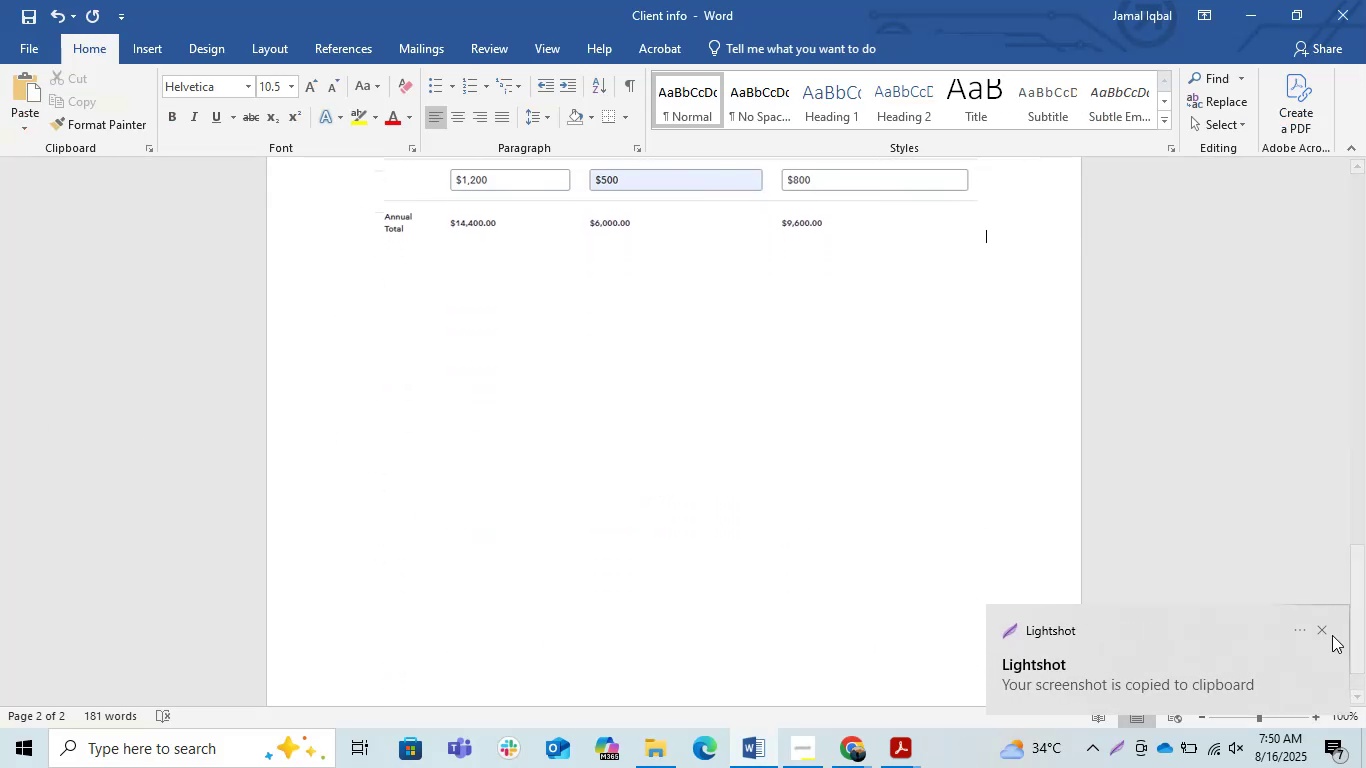 
left_click([1319, 630])
 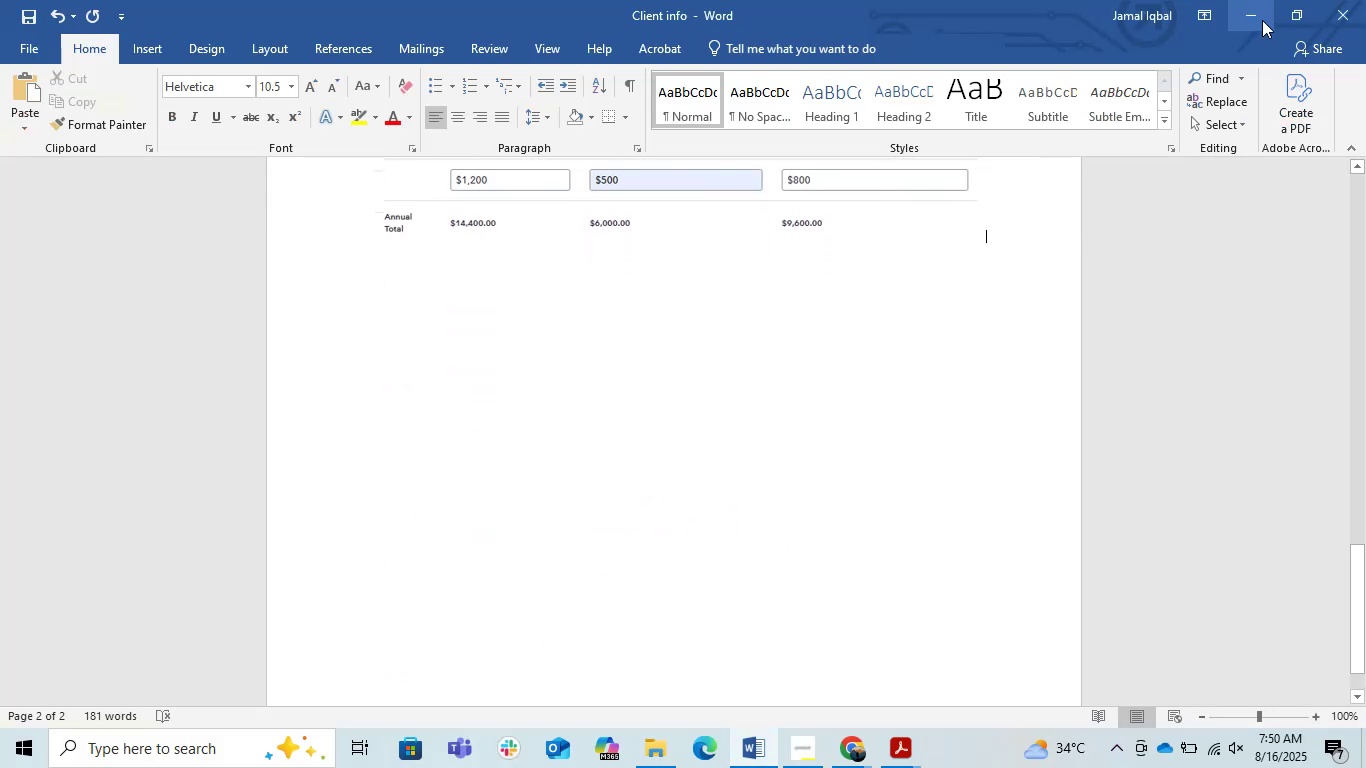 
left_click([1262, 20])
 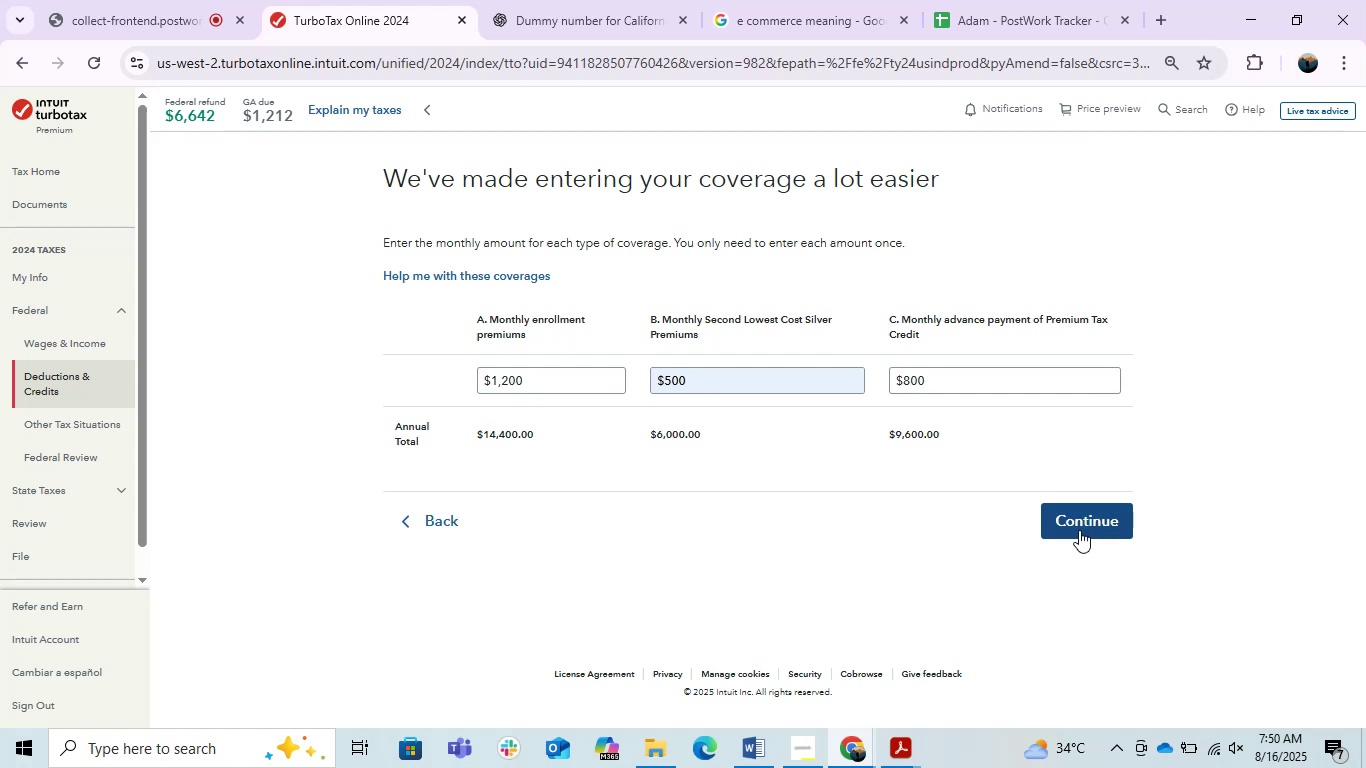 
left_click([1079, 530])
 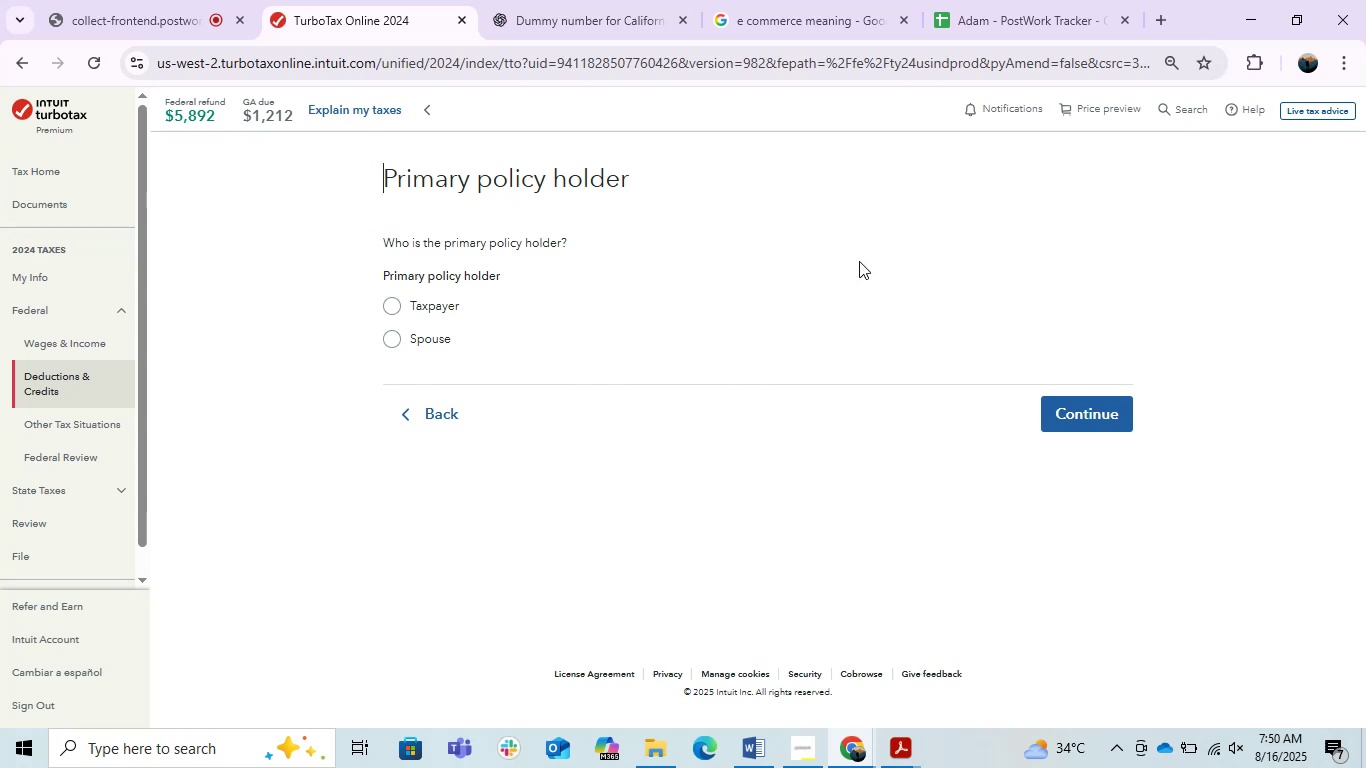 
wait(14.82)
 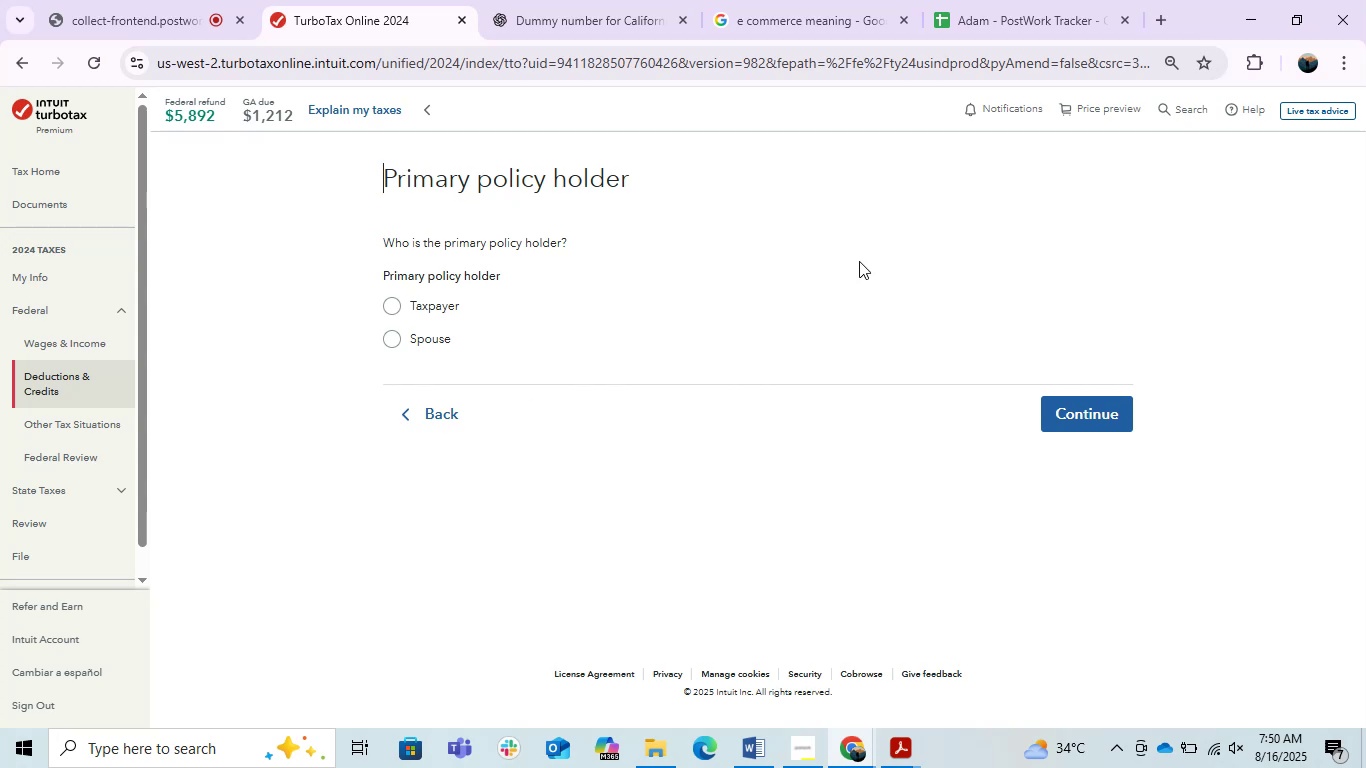 
key(PrintScreen)
 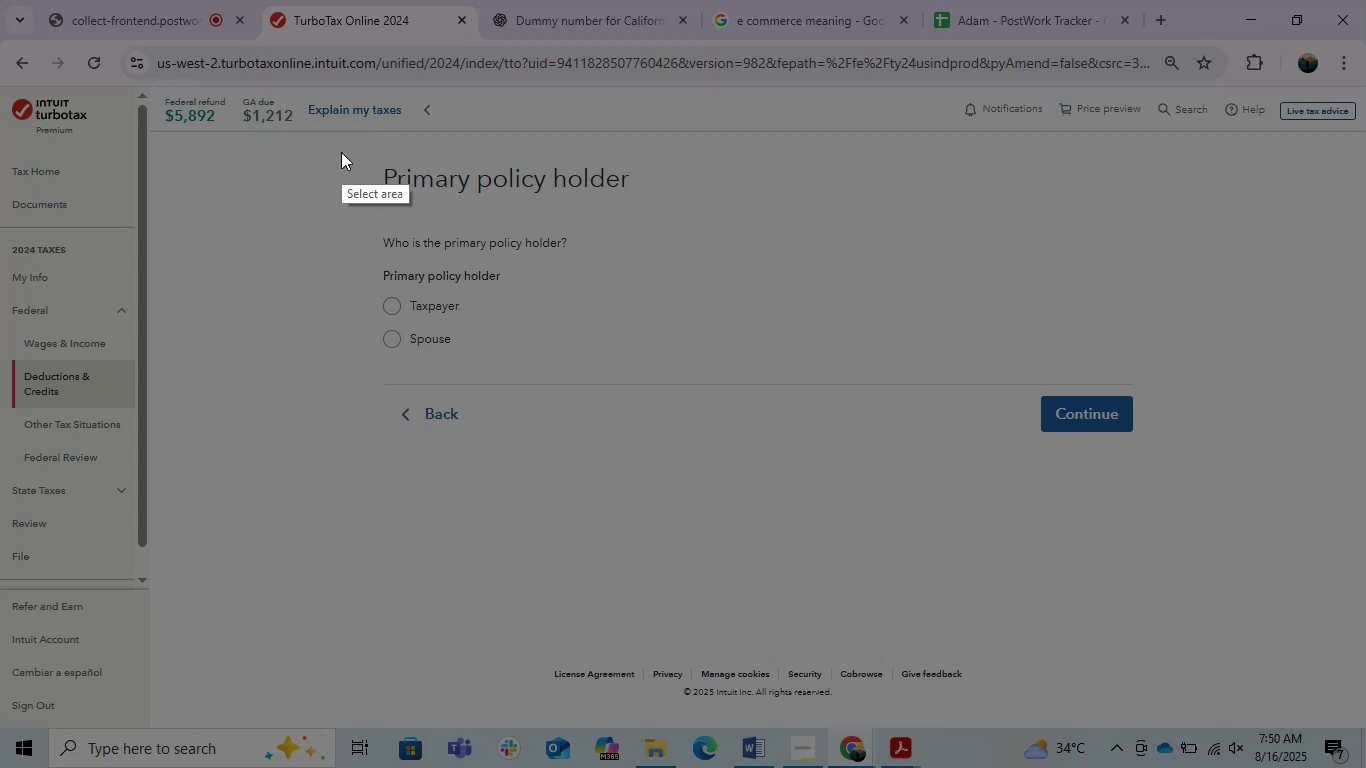 
key(Escape)
 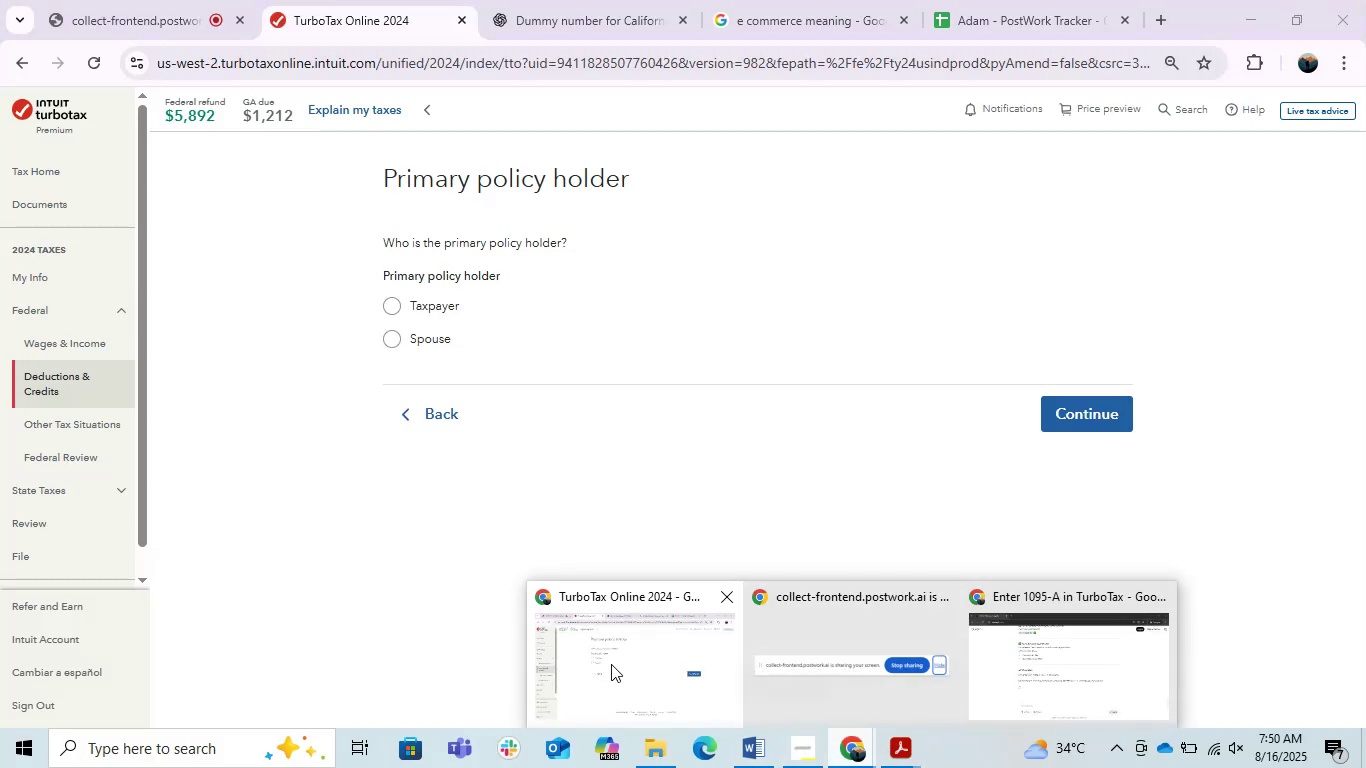 
left_click([1140, 657])
 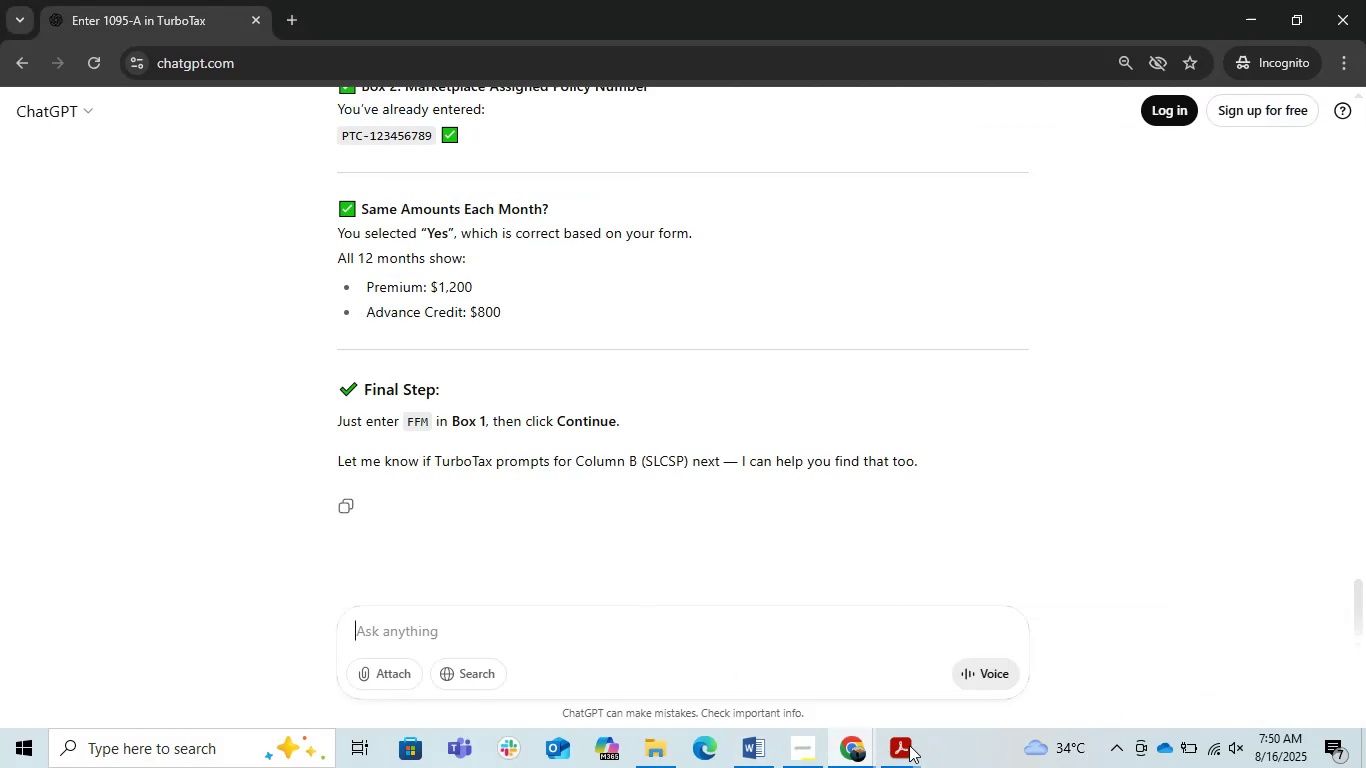 
left_click([905, 746])
 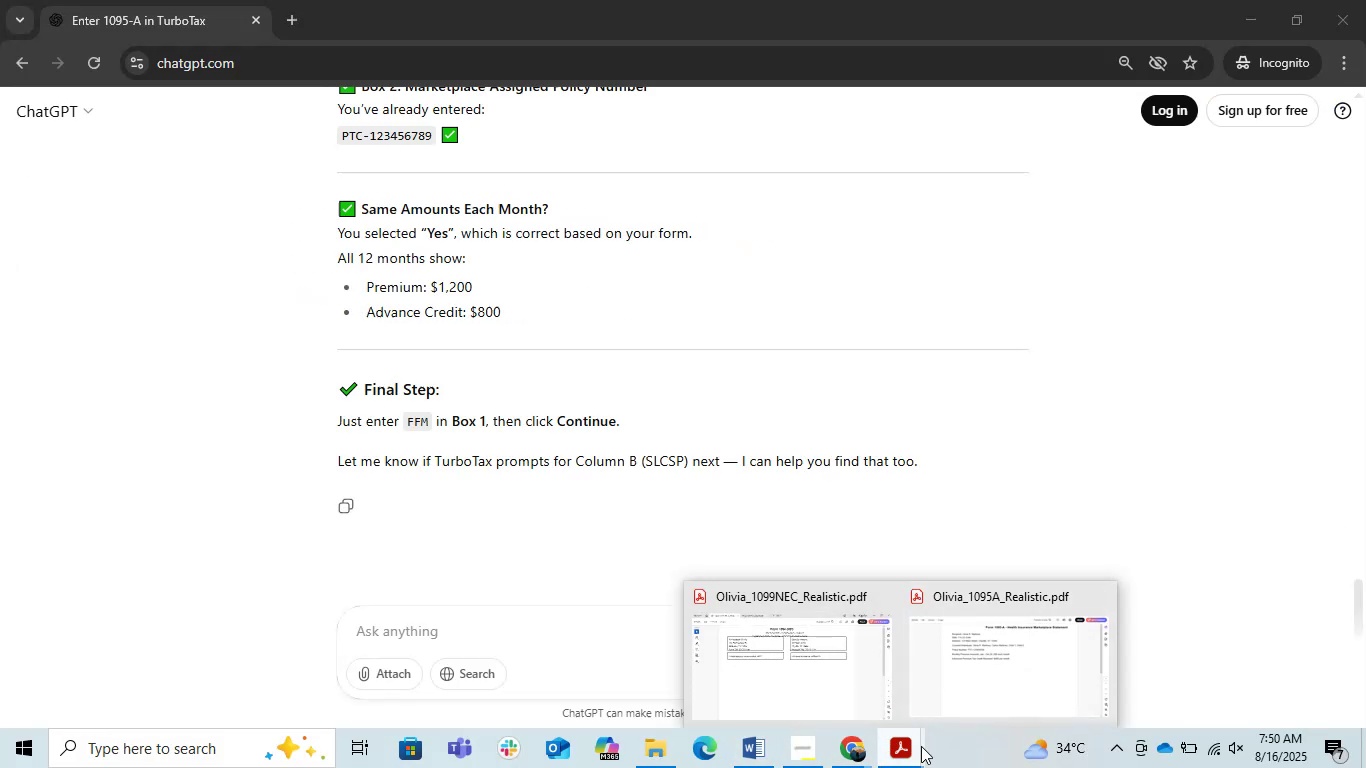 
left_click([665, 752])
 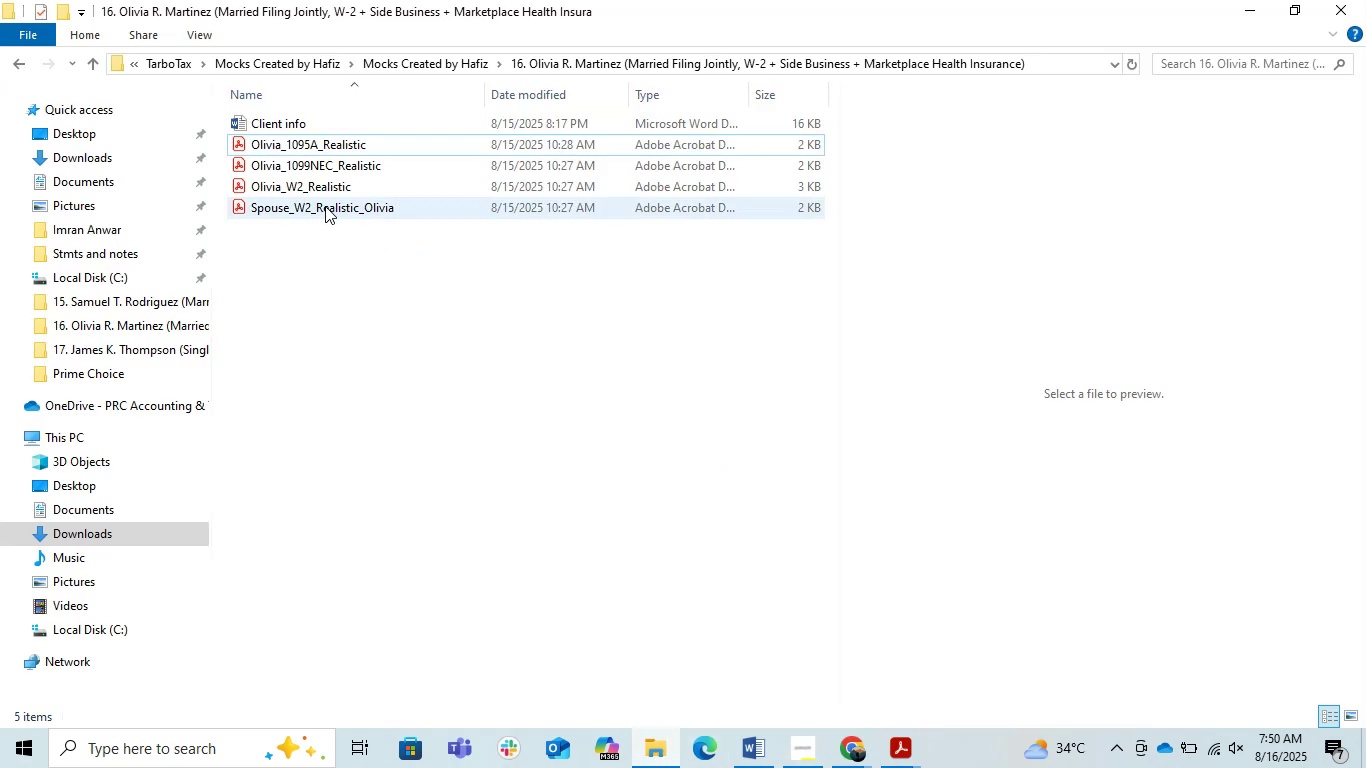 
double_click([325, 205])
 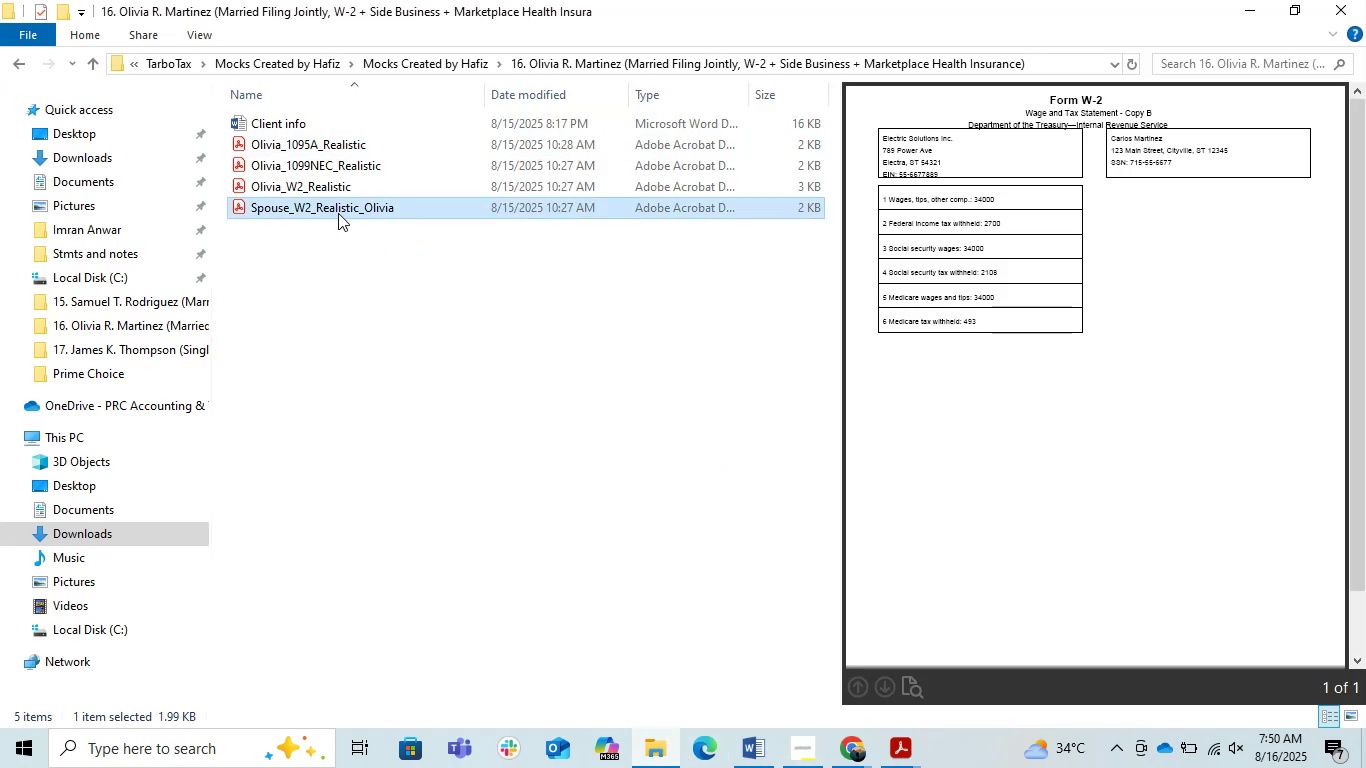 
double_click([338, 213])
 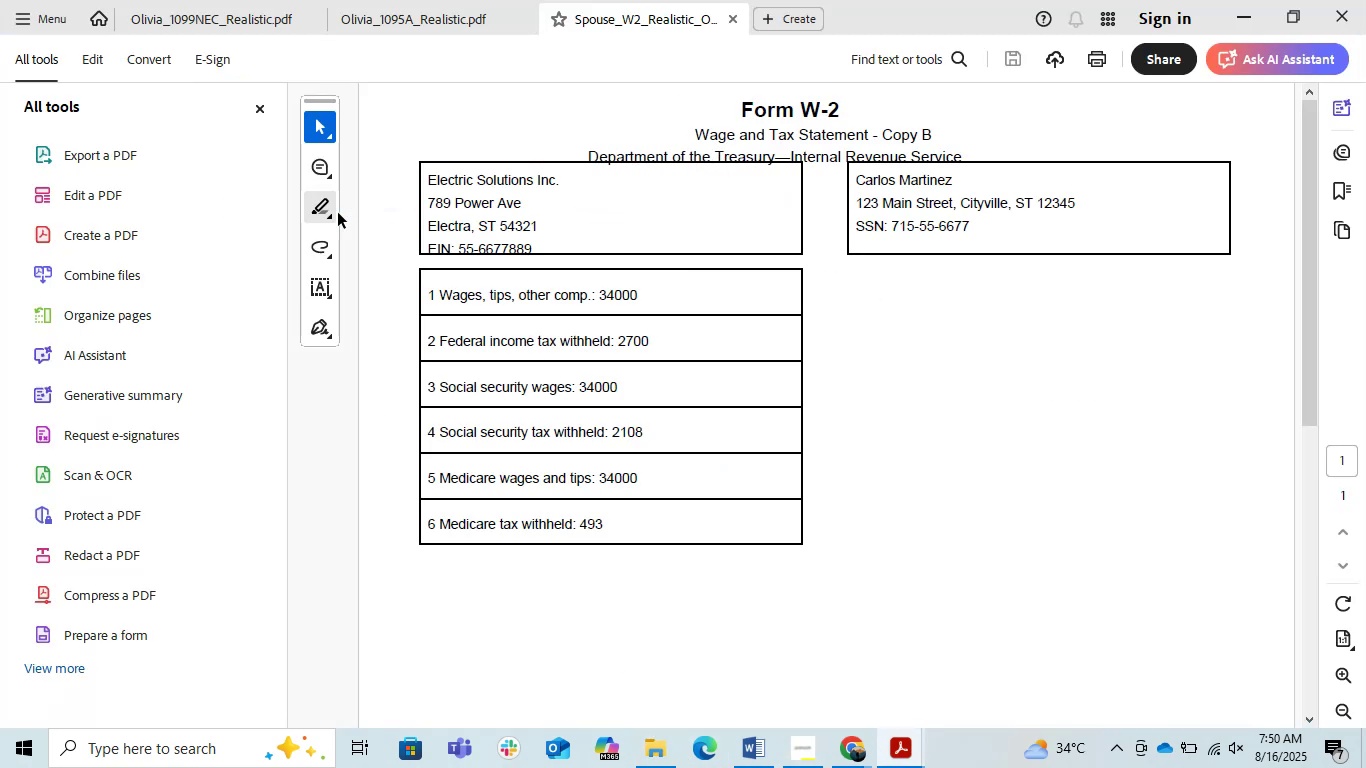 
key(Alt+AltLeft)
 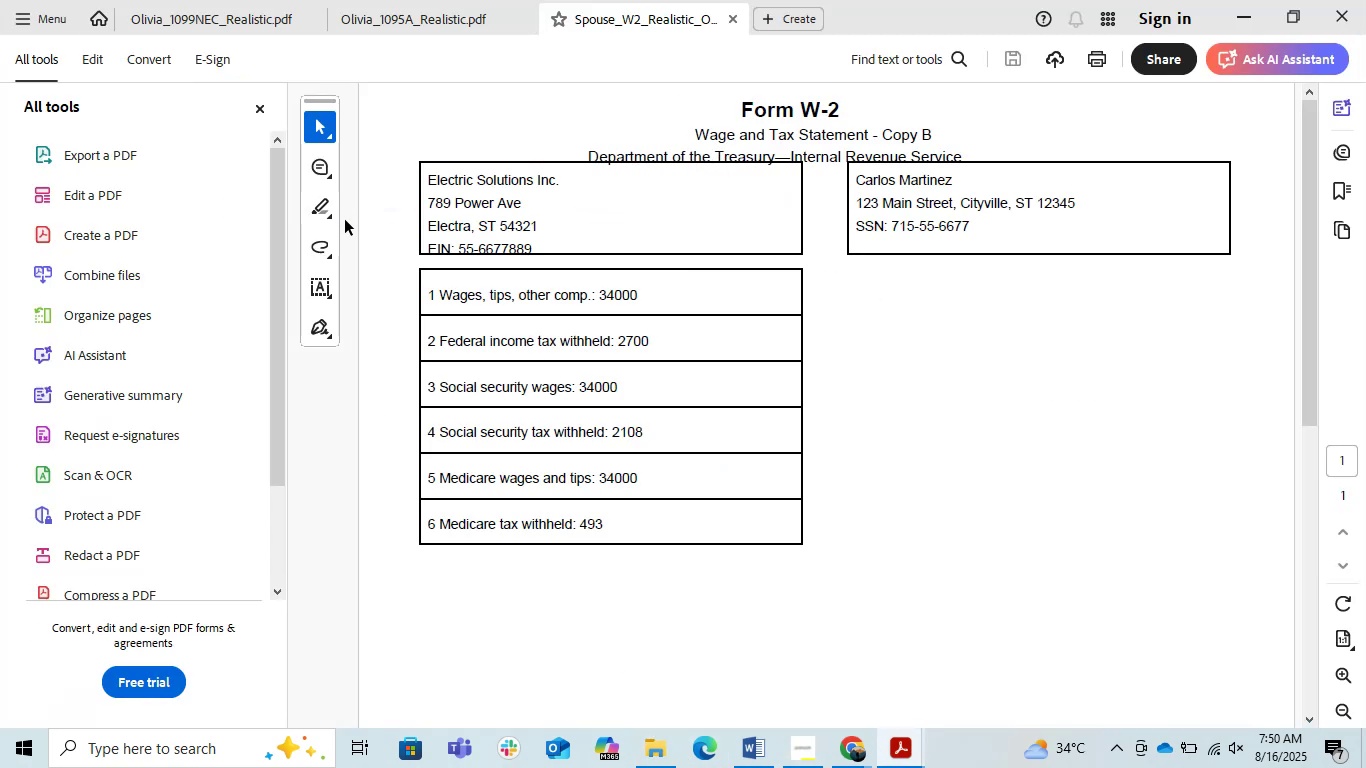 
key(Alt+Tab)
 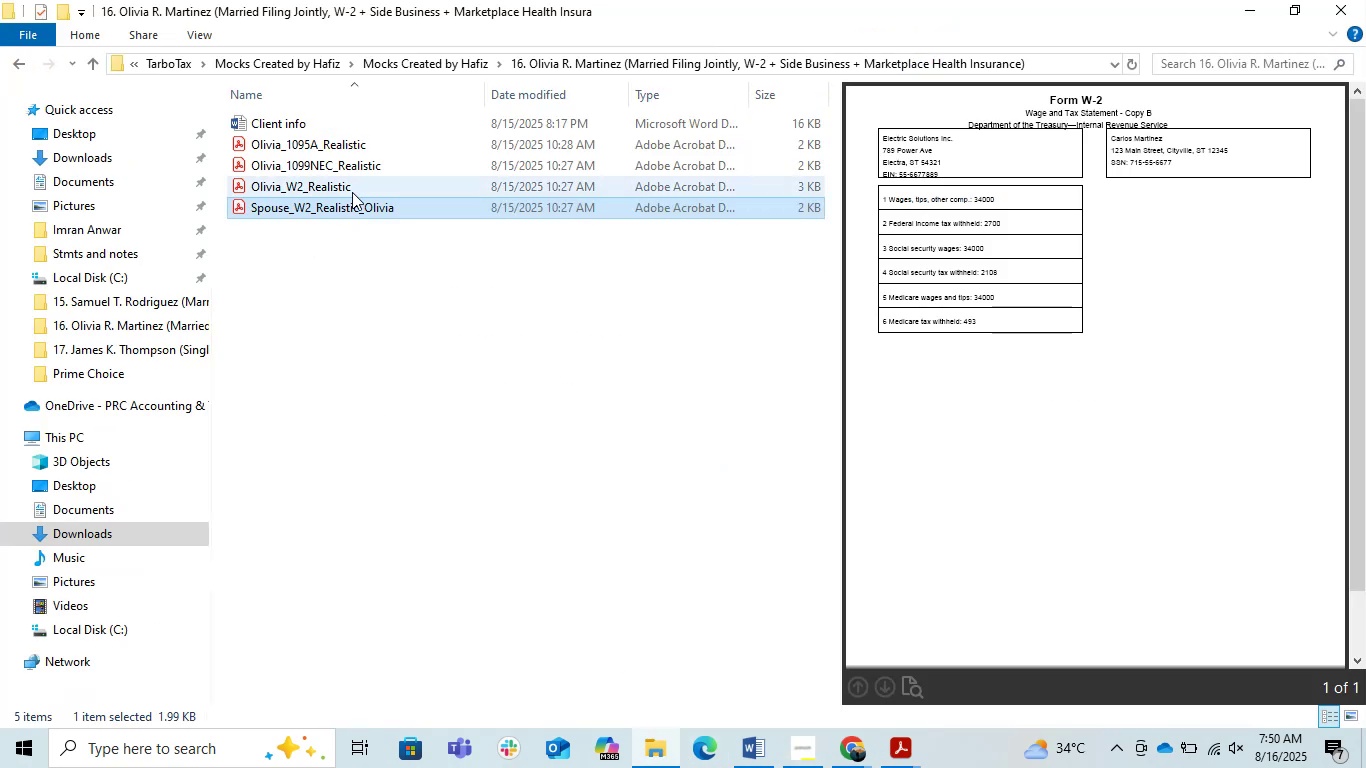 
double_click([352, 192])
 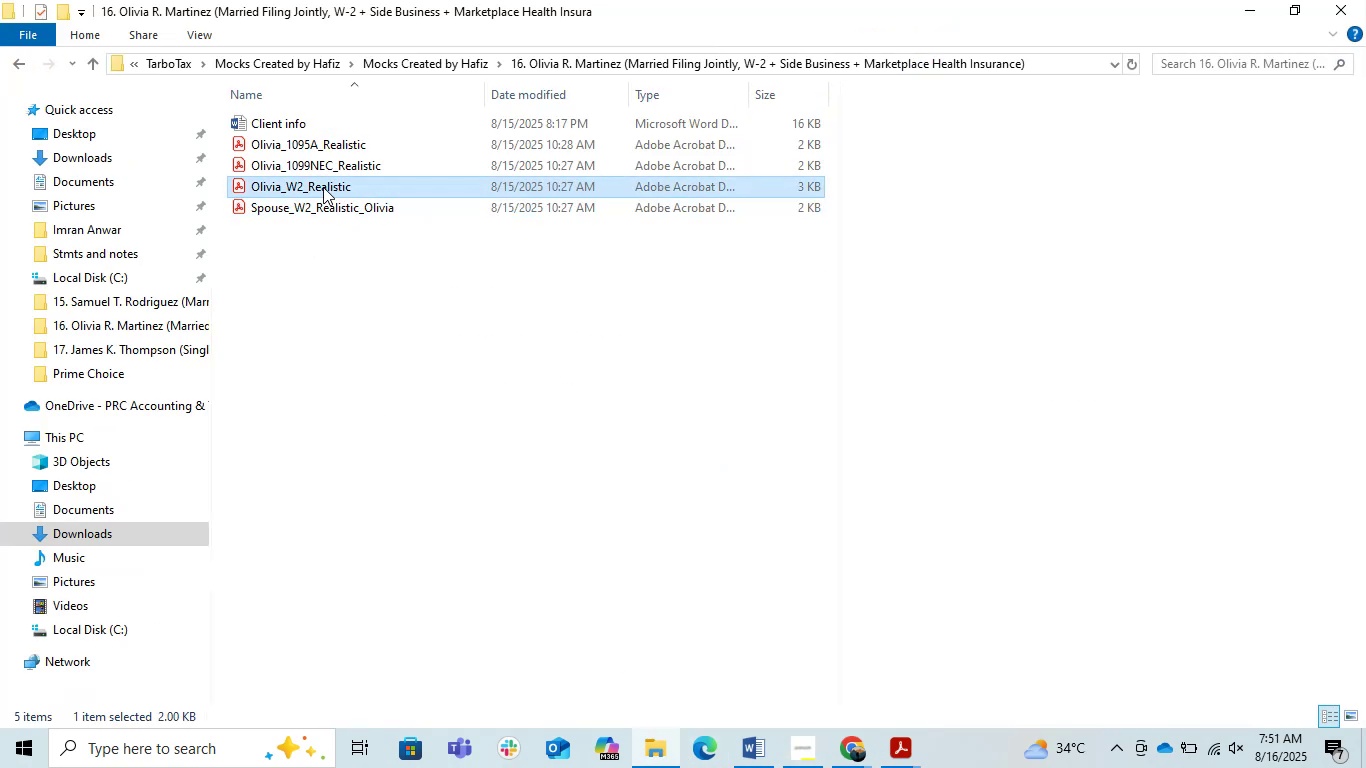 
double_click([323, 187])
 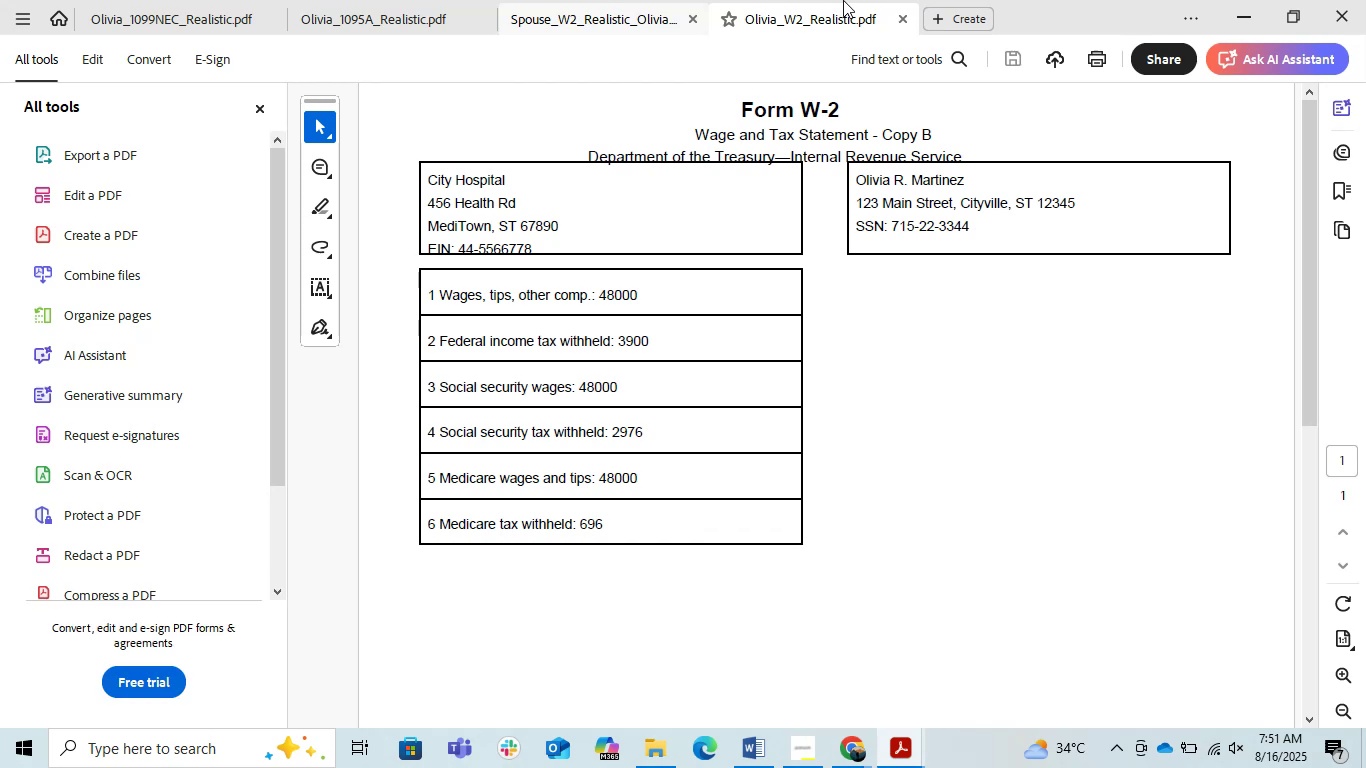 
left_click([969, 417])
 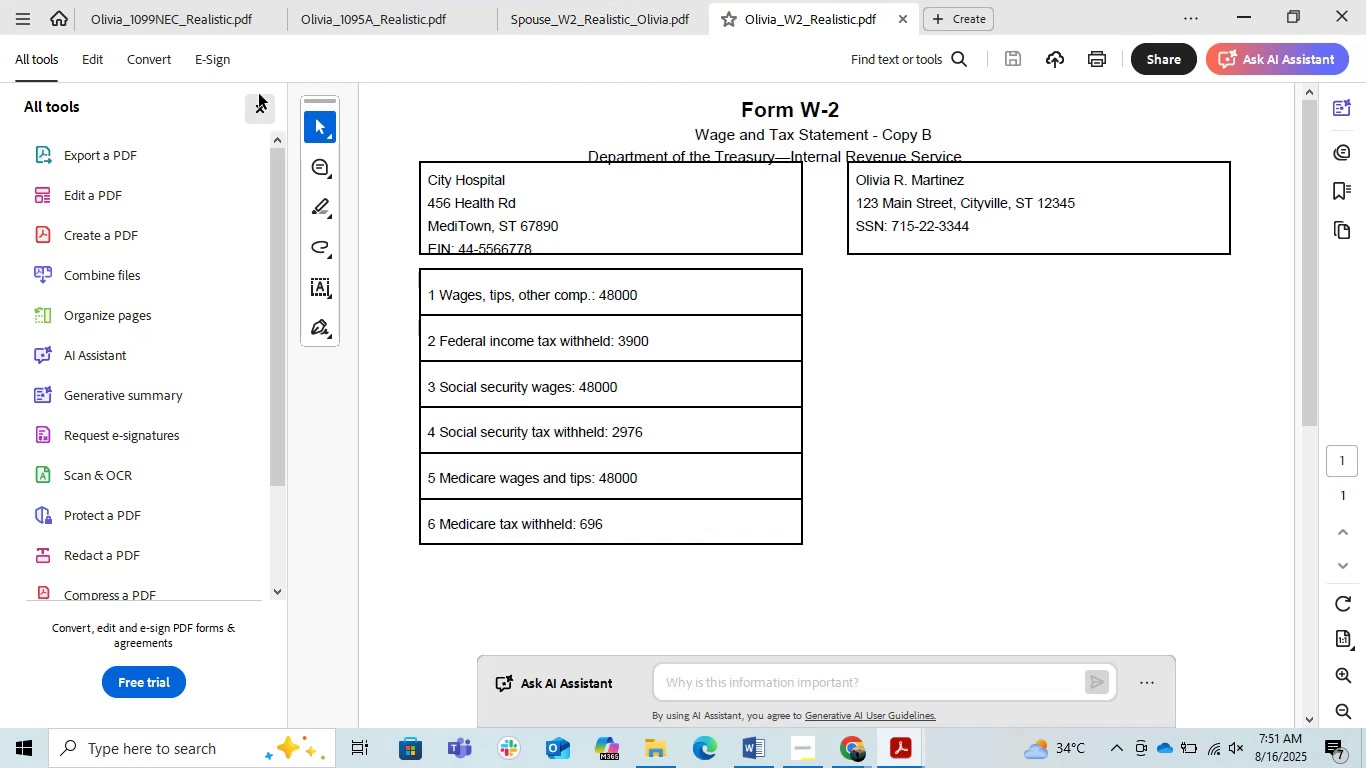 
left_click([264, 106])
 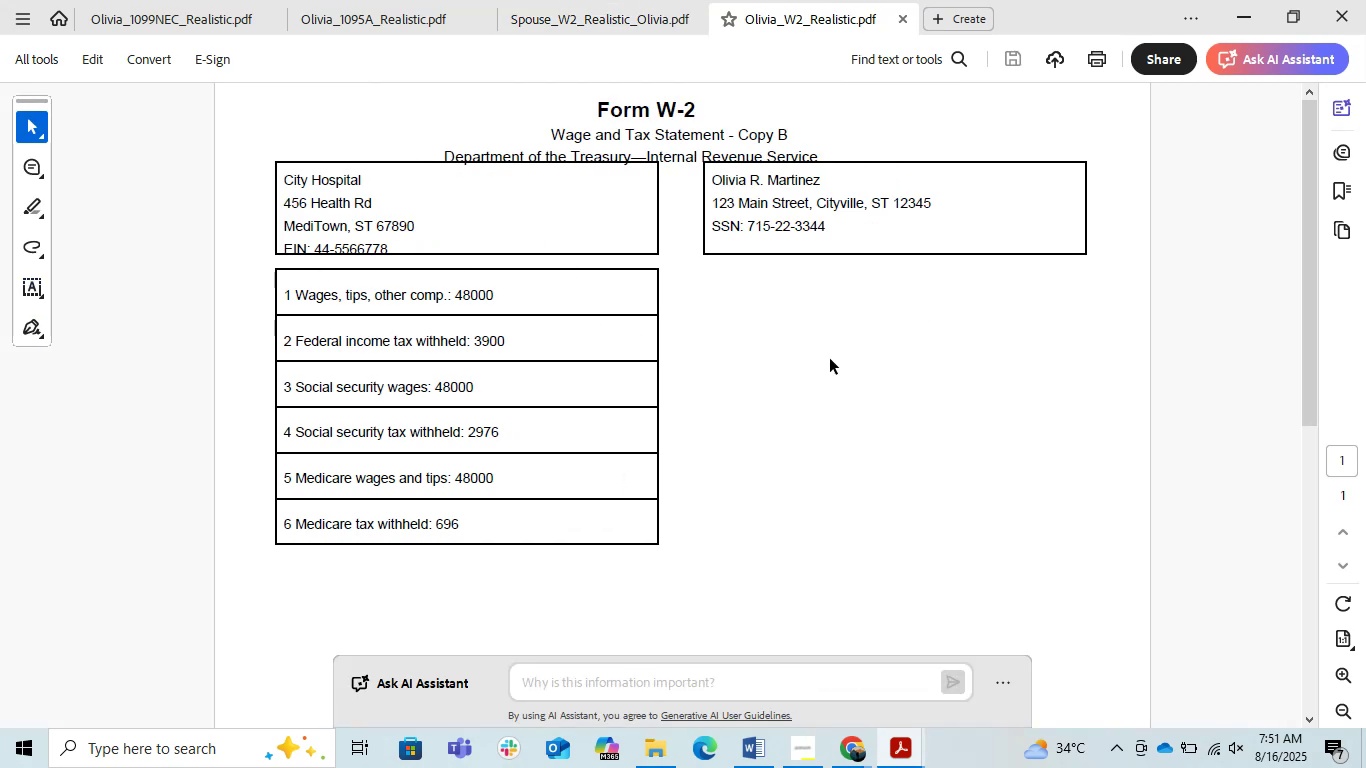 
left_click([832, 359])
 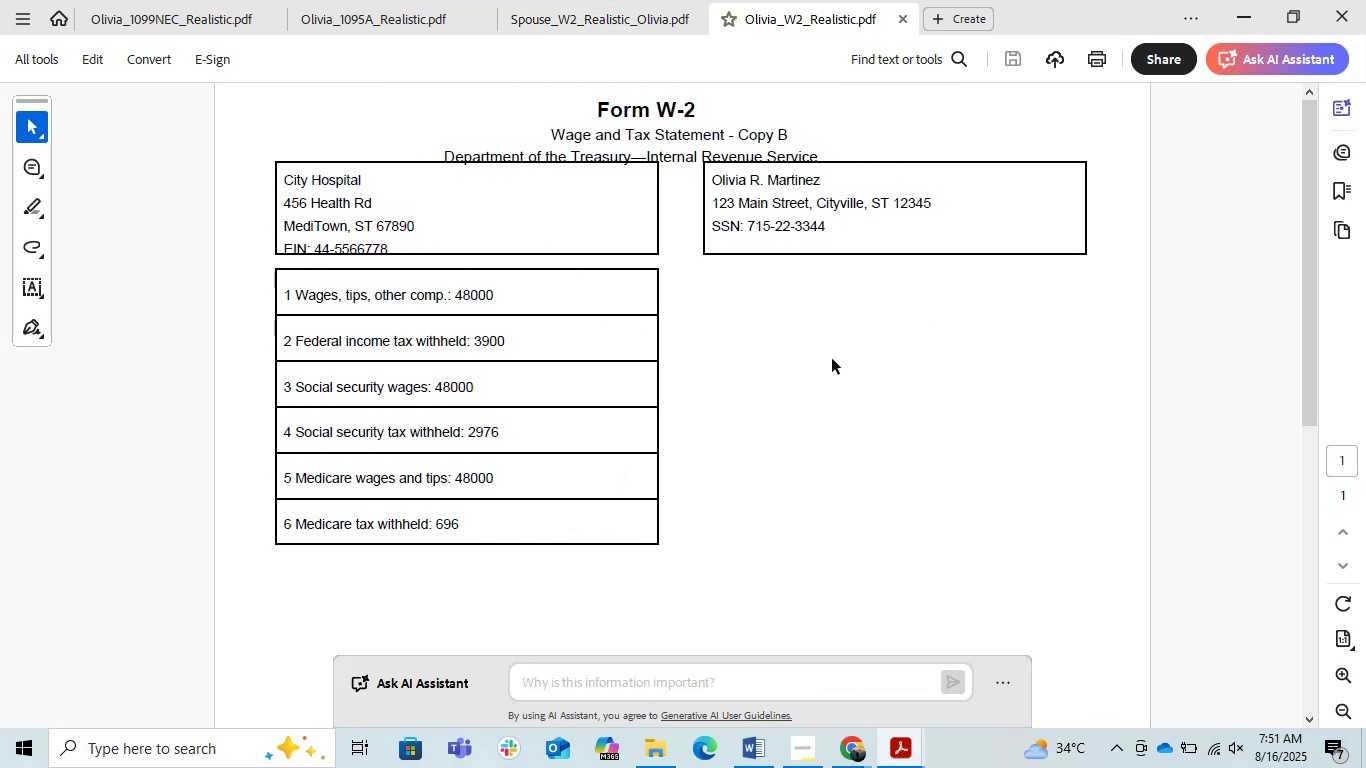 
key(PrintScreen)
 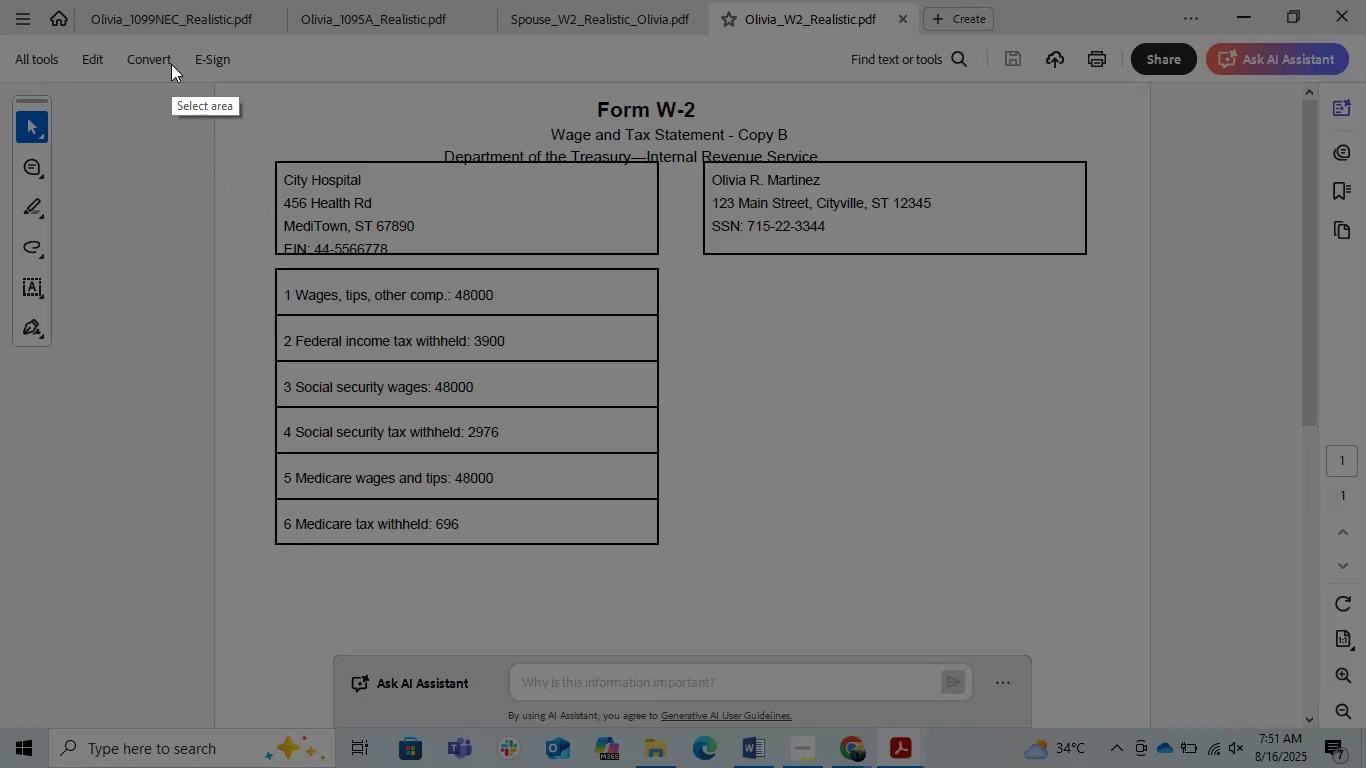 
left_click_drag(start_coordinate=[209, 86], to_coordinate=[1142, 583])
 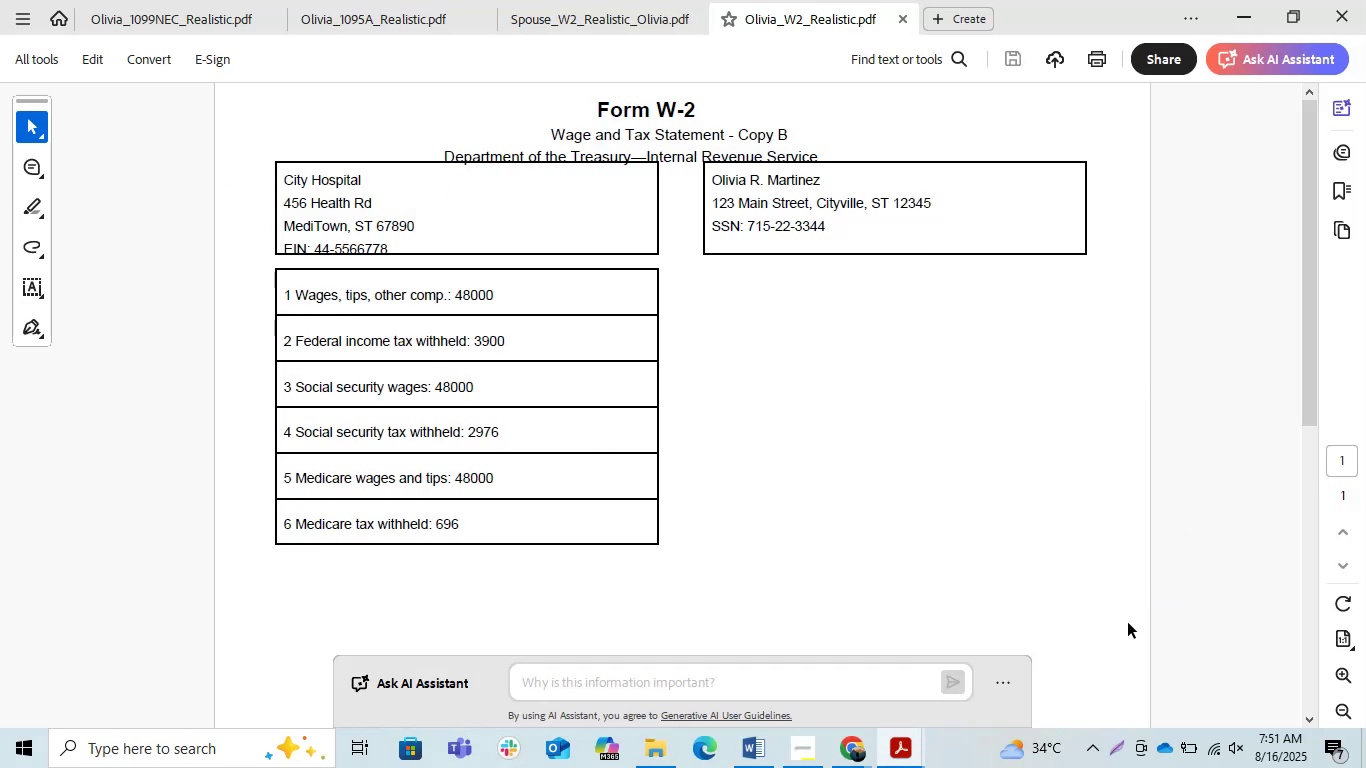 
key(Control+C)
 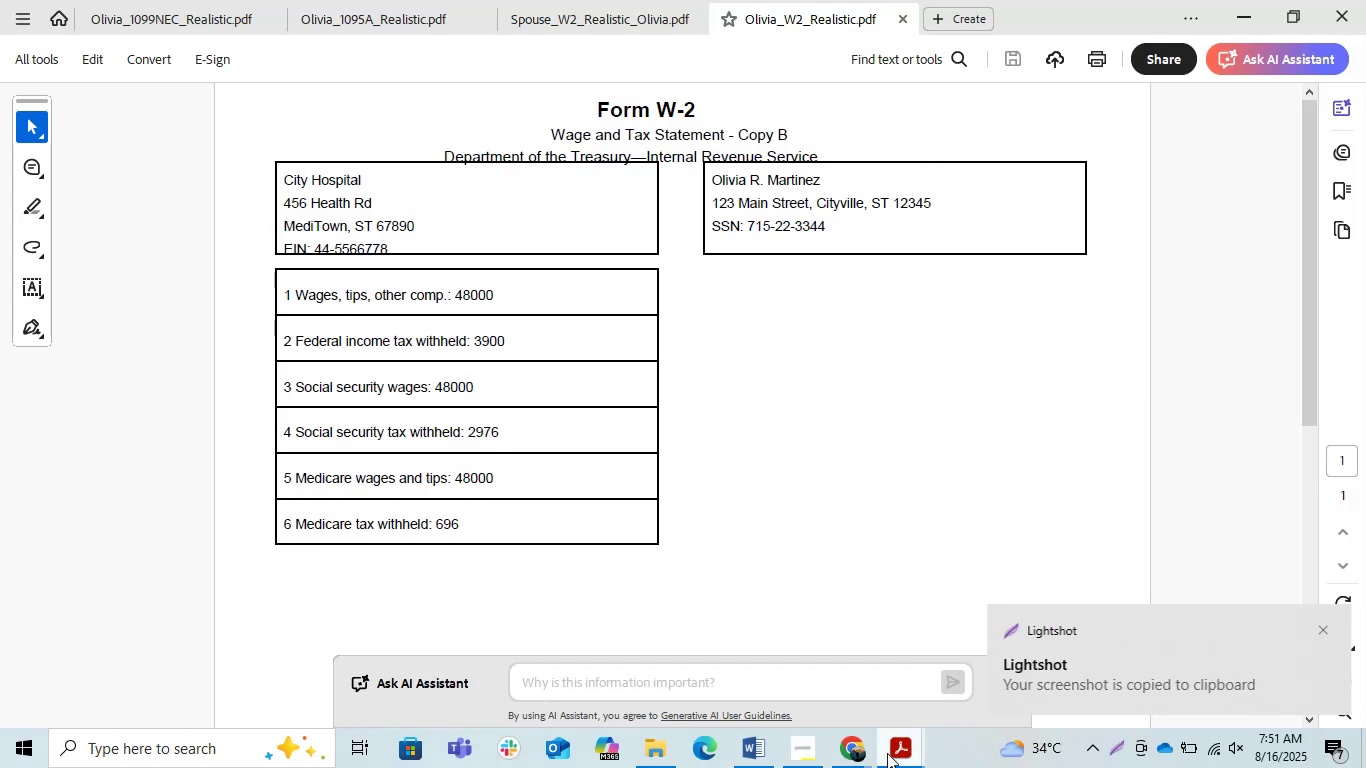 
left_click([862, 759])
 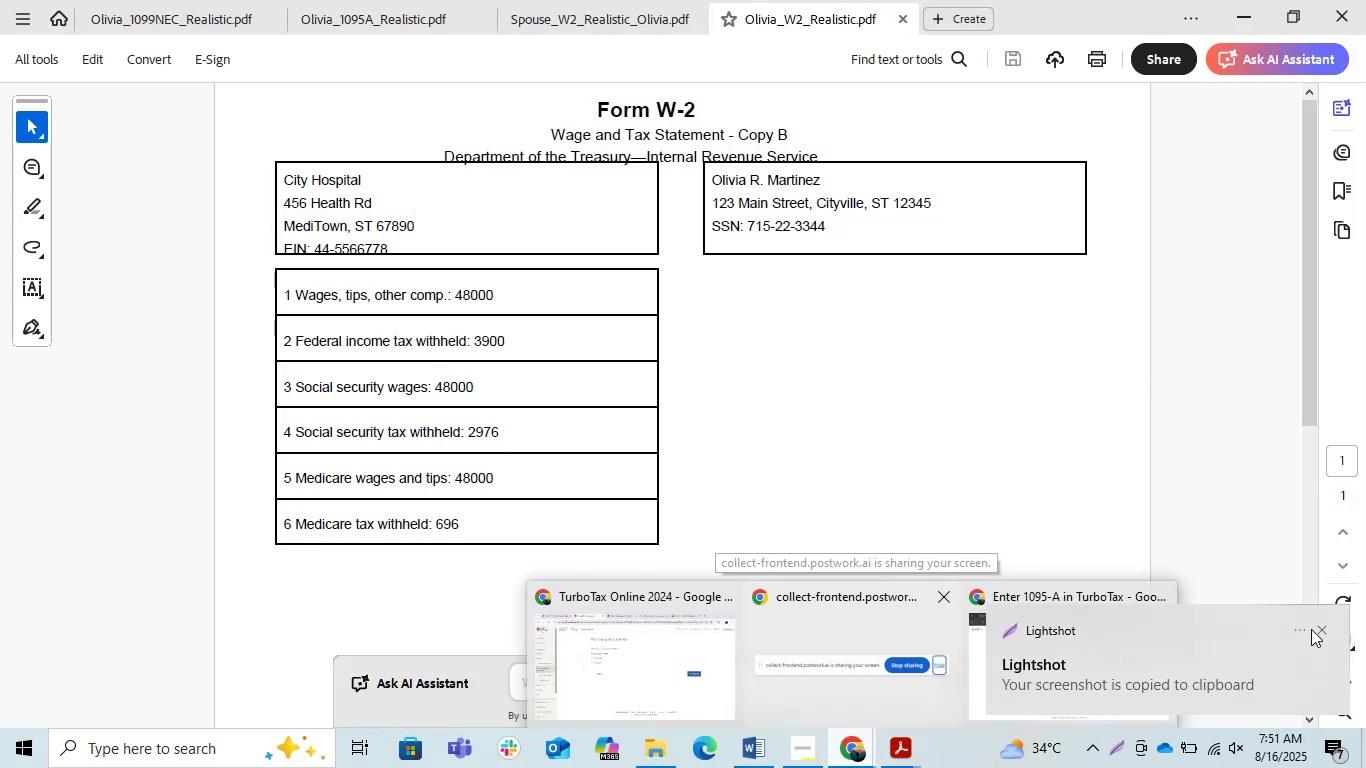 
left_click([1324, 628])
 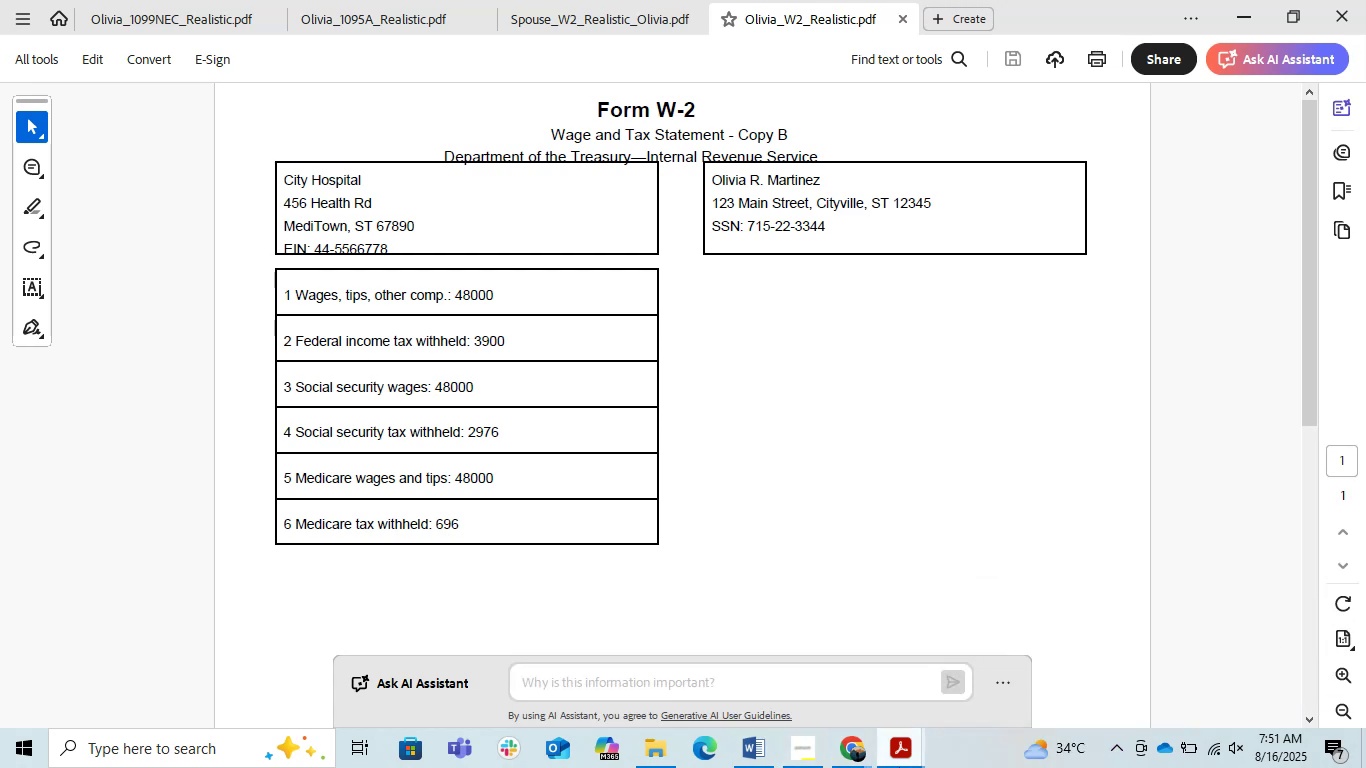 
left_click([860, 743])
 